 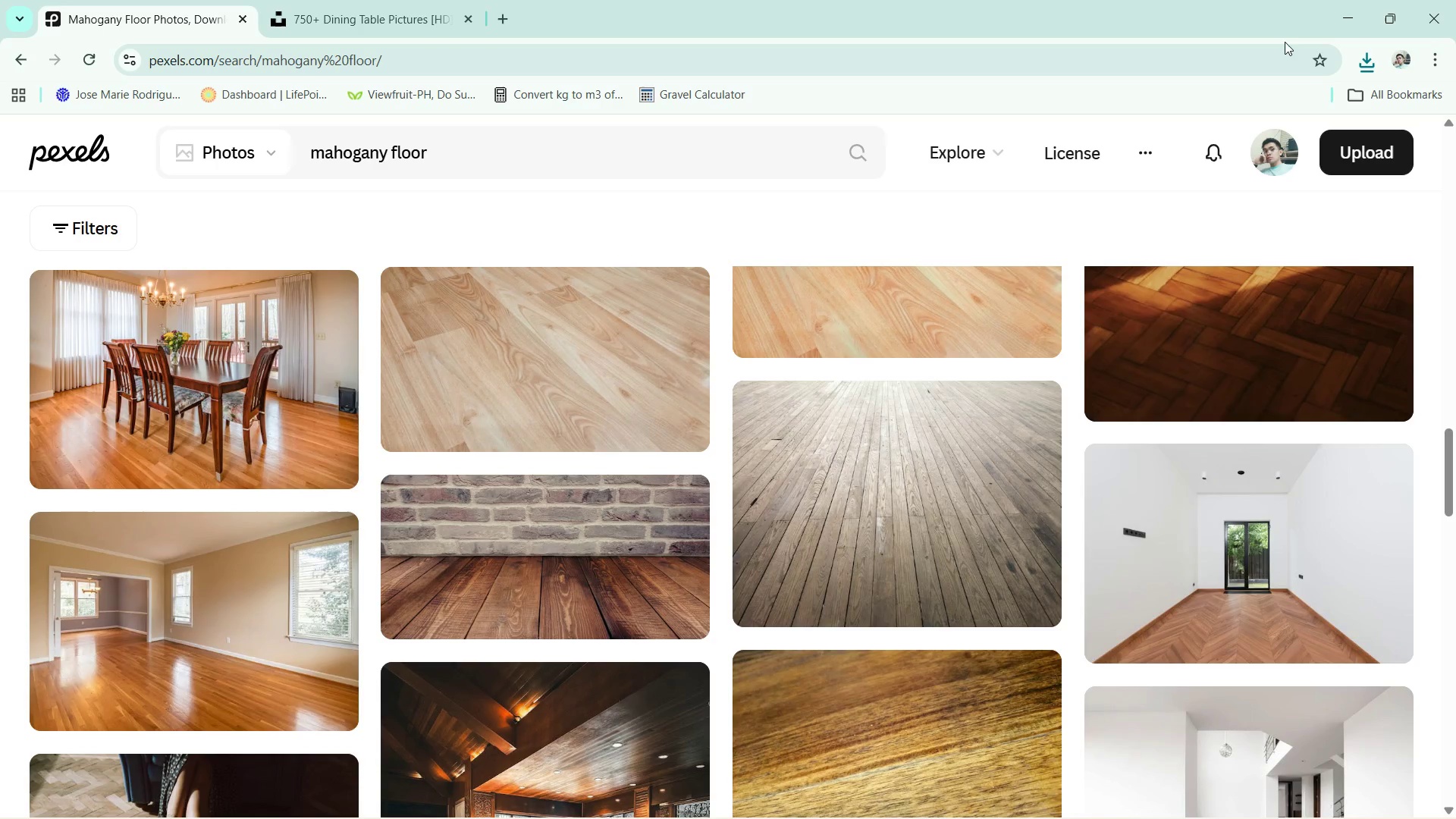 
key(Alt+Tab)
 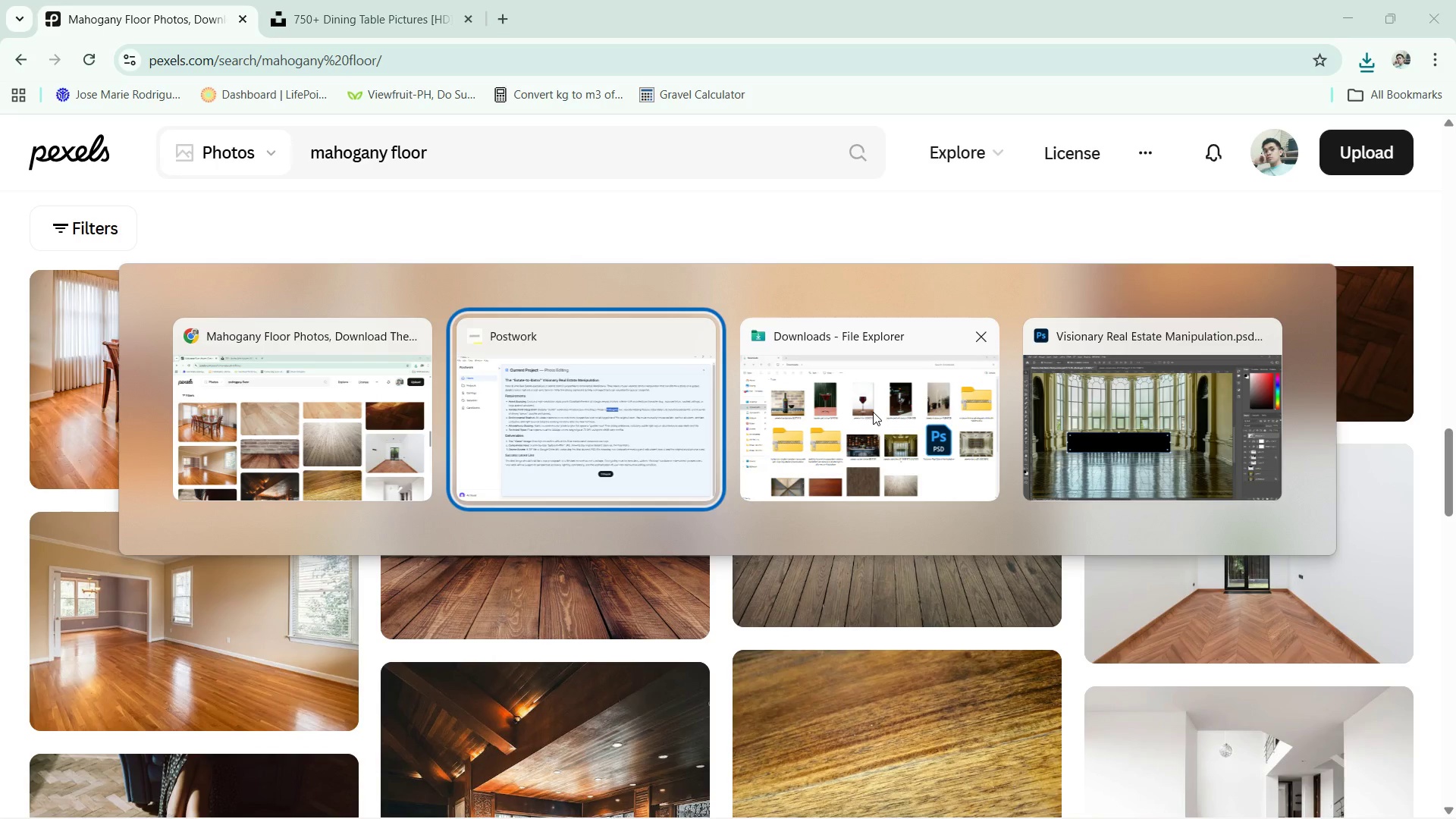 
left_click([873, 412])
 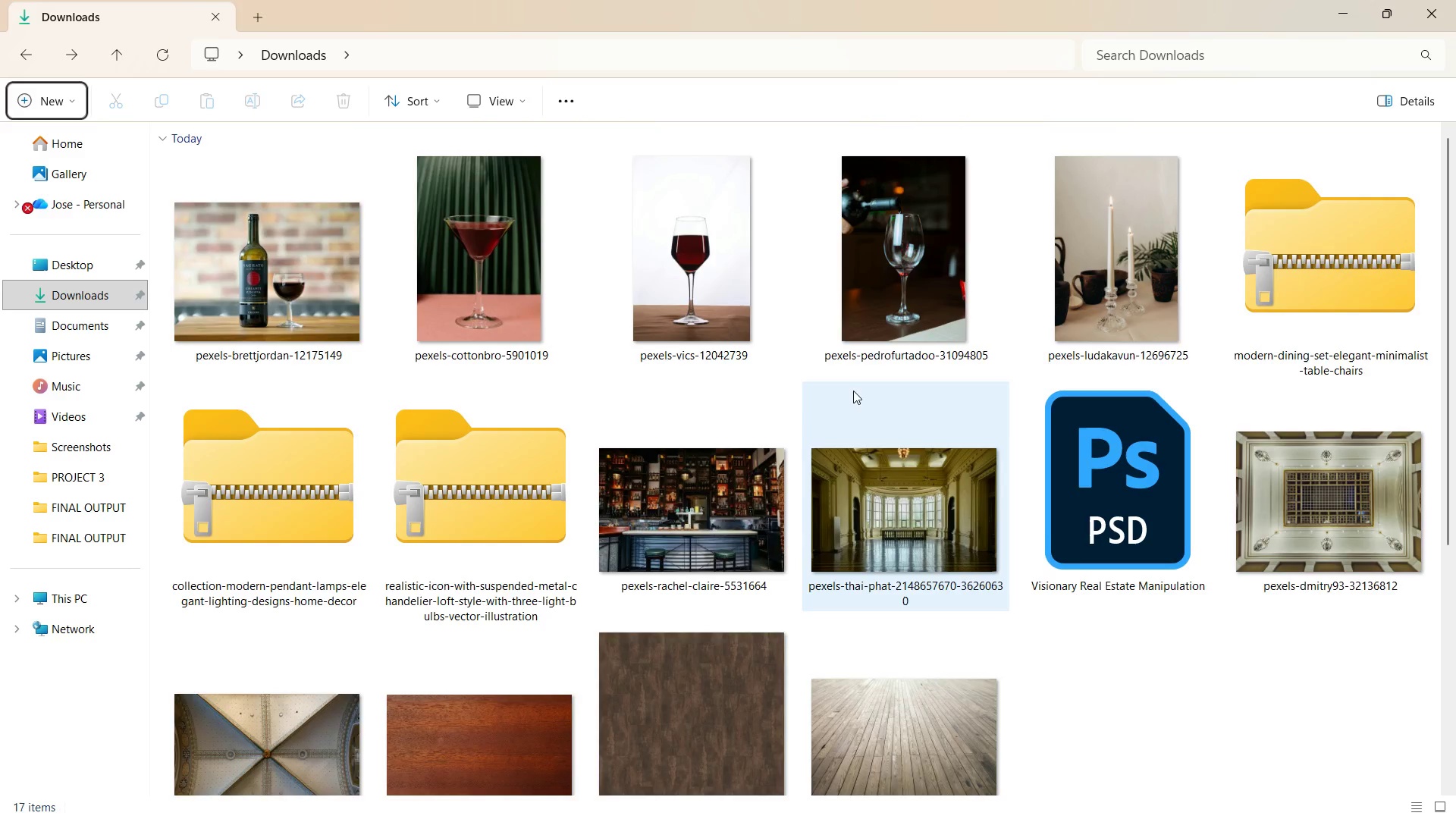 
scroll: coordinate [932, 511], scroll_direction: down, amount: 3.0
 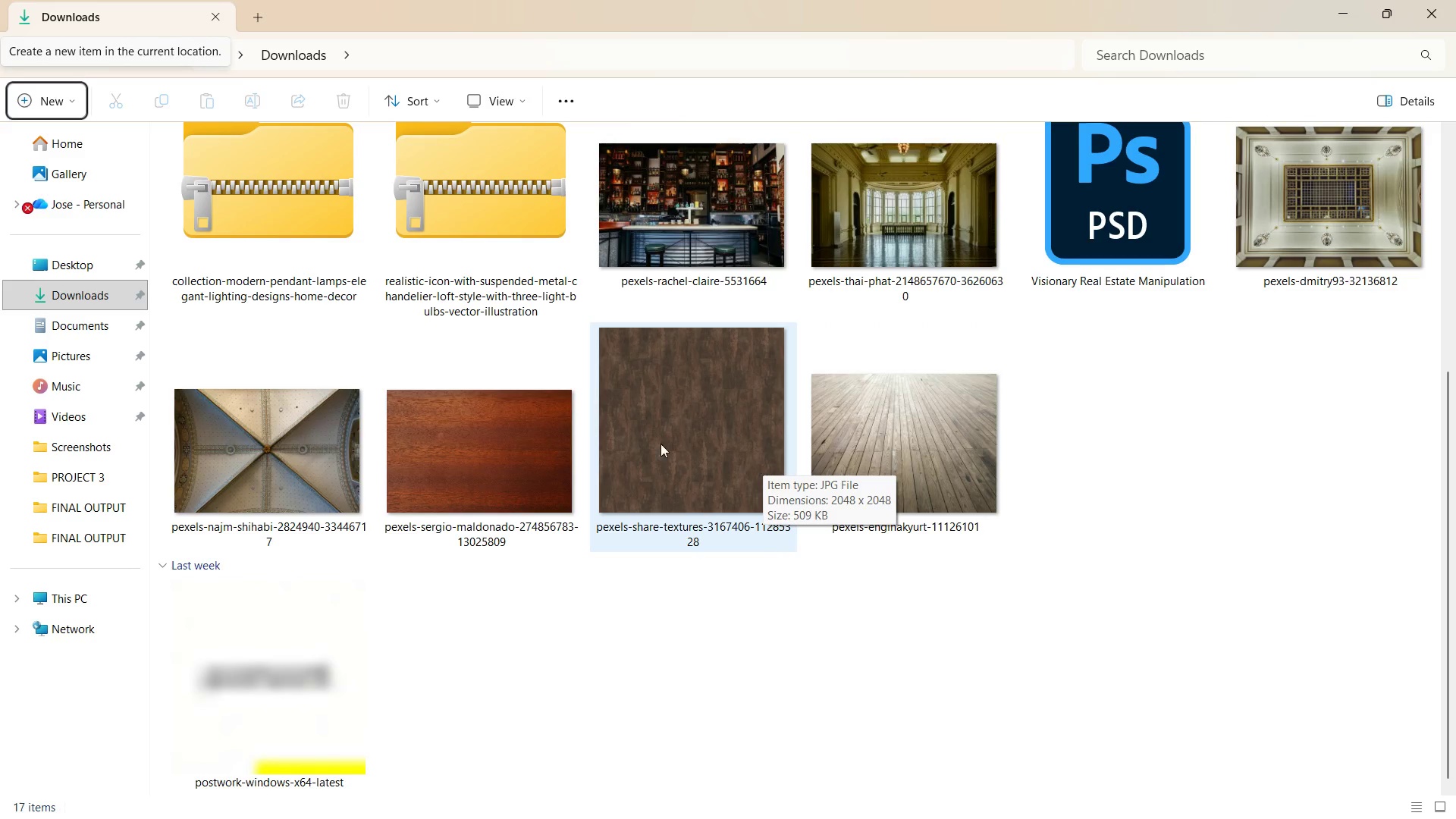 
left_click([550, 436])
 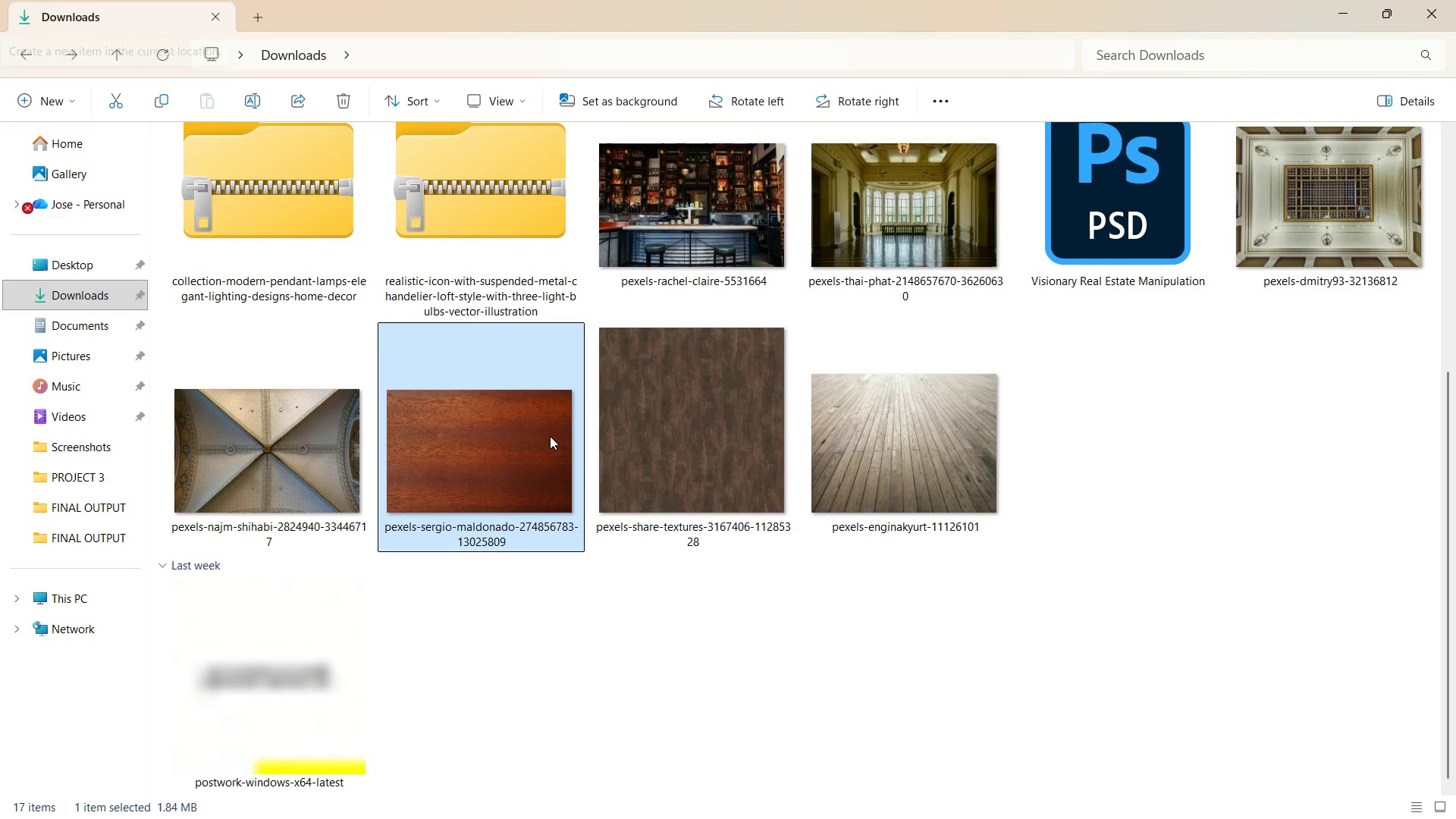 
right_click([550, 436])
 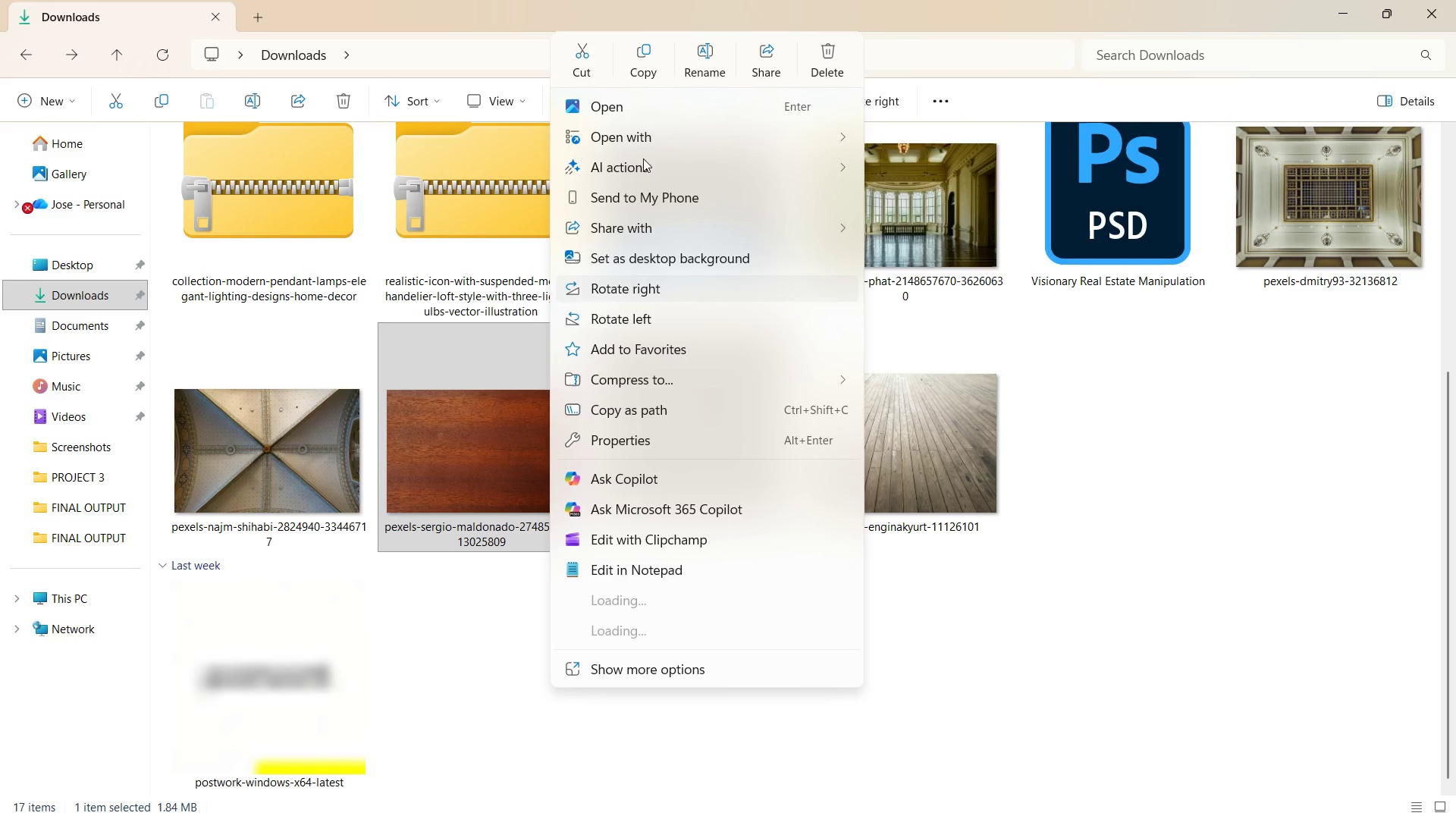 
left_click([649, 140])
 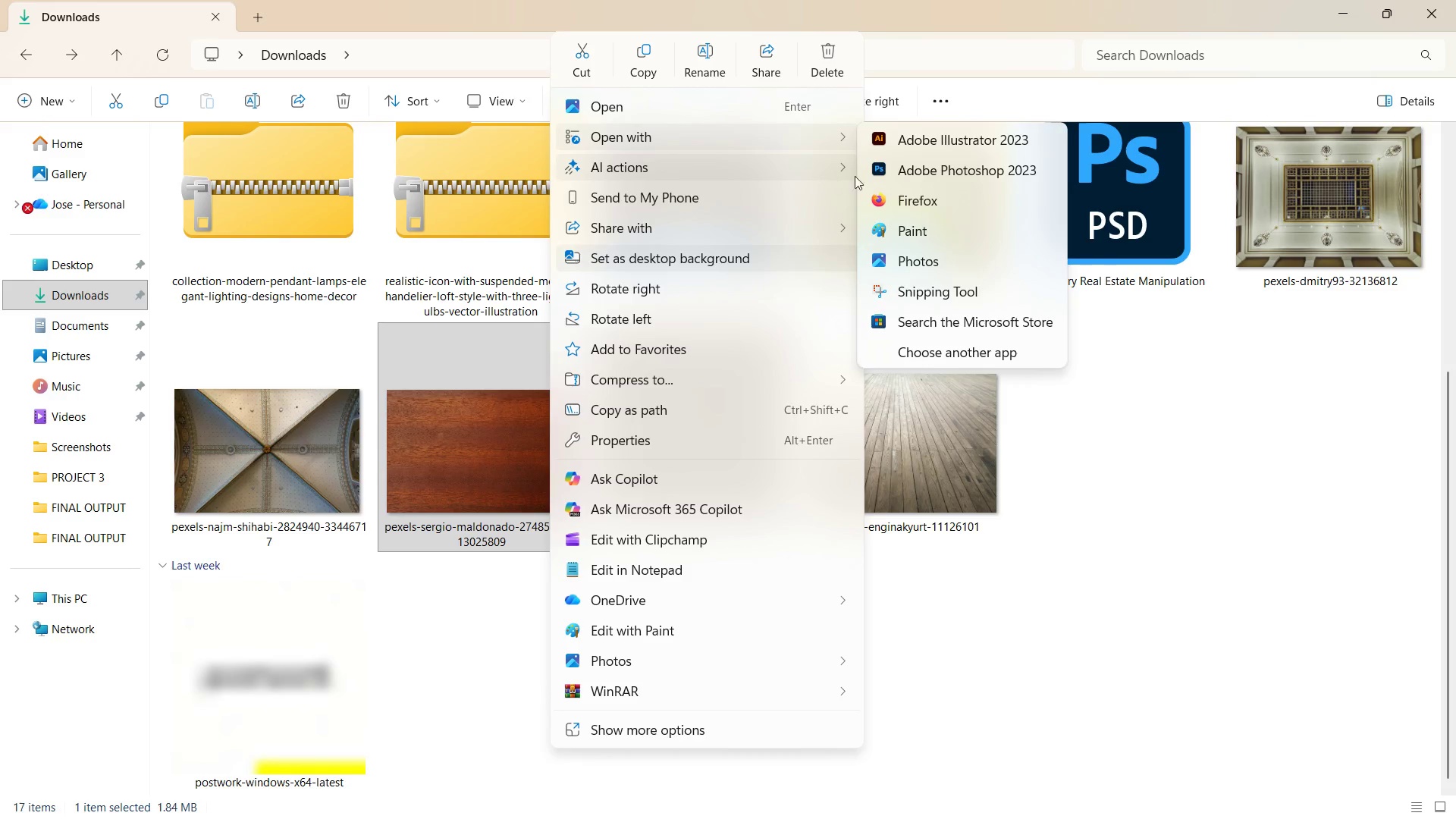 
left_click([899, 172])
 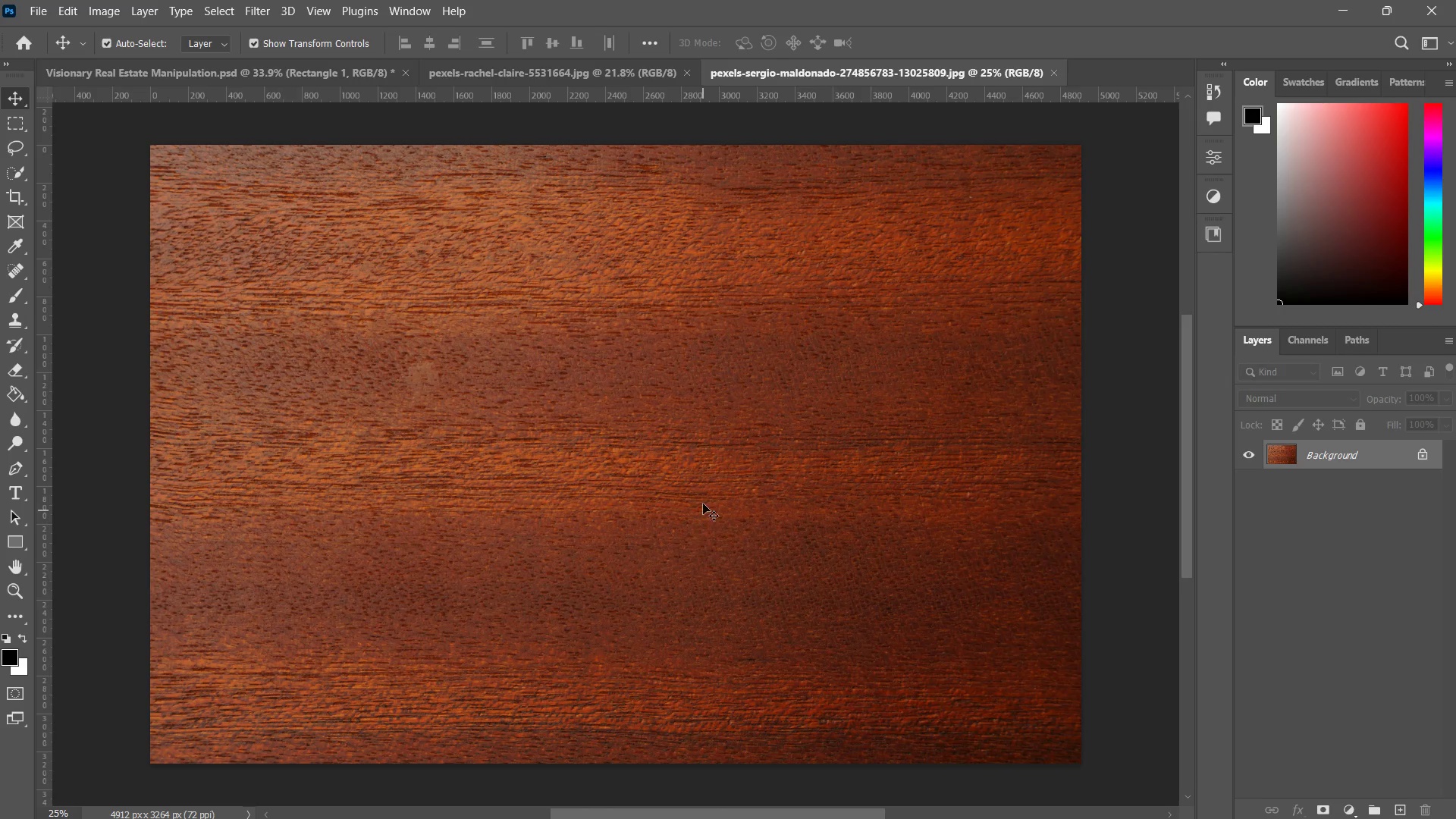 
left_click([520, 72])
 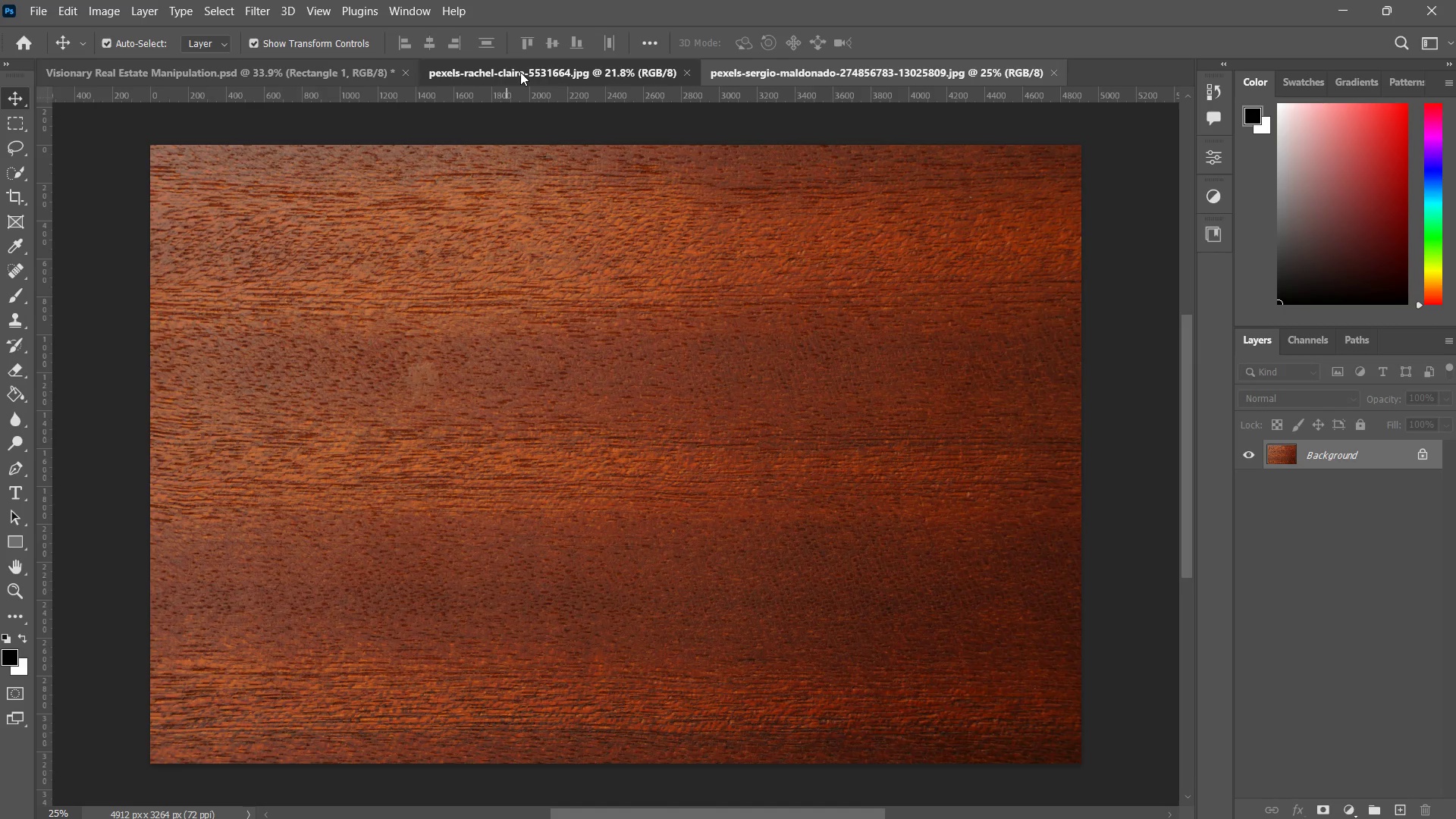 
key(Control+W)
 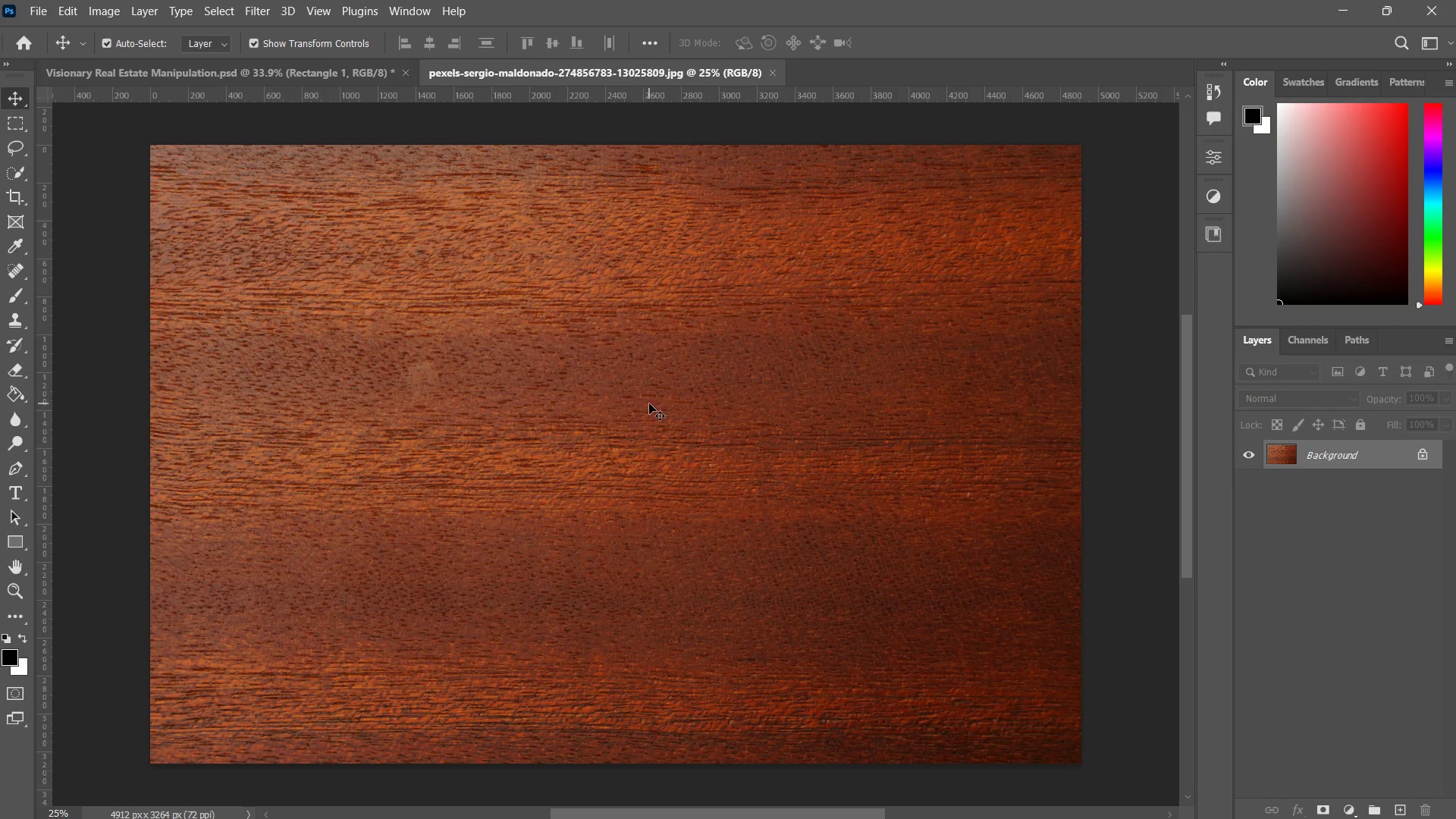 
left_click_drag(start_coordinate=[649, 403], to_coordinate=[504, 520])
 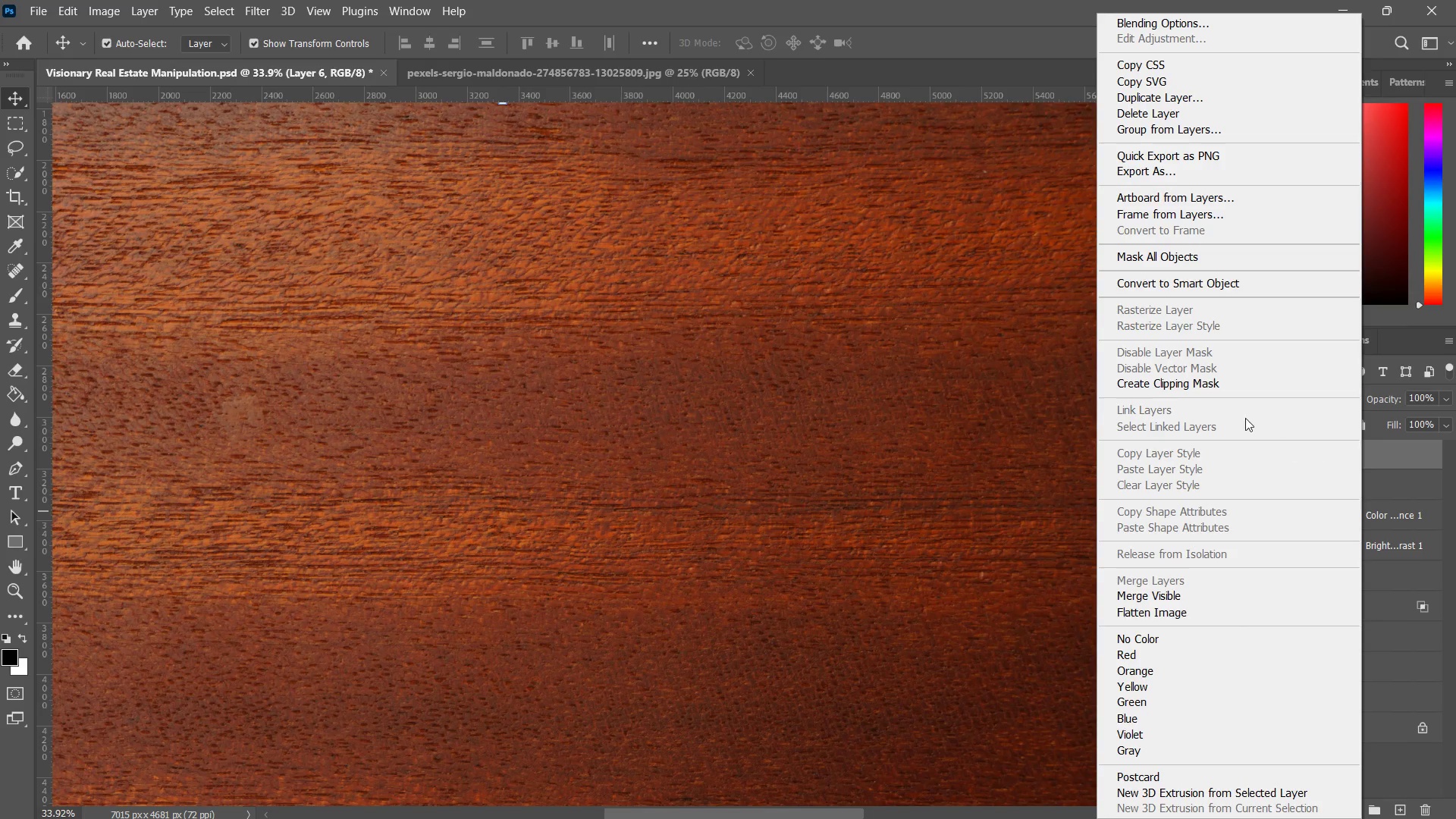 
left_click([1210, 379])
 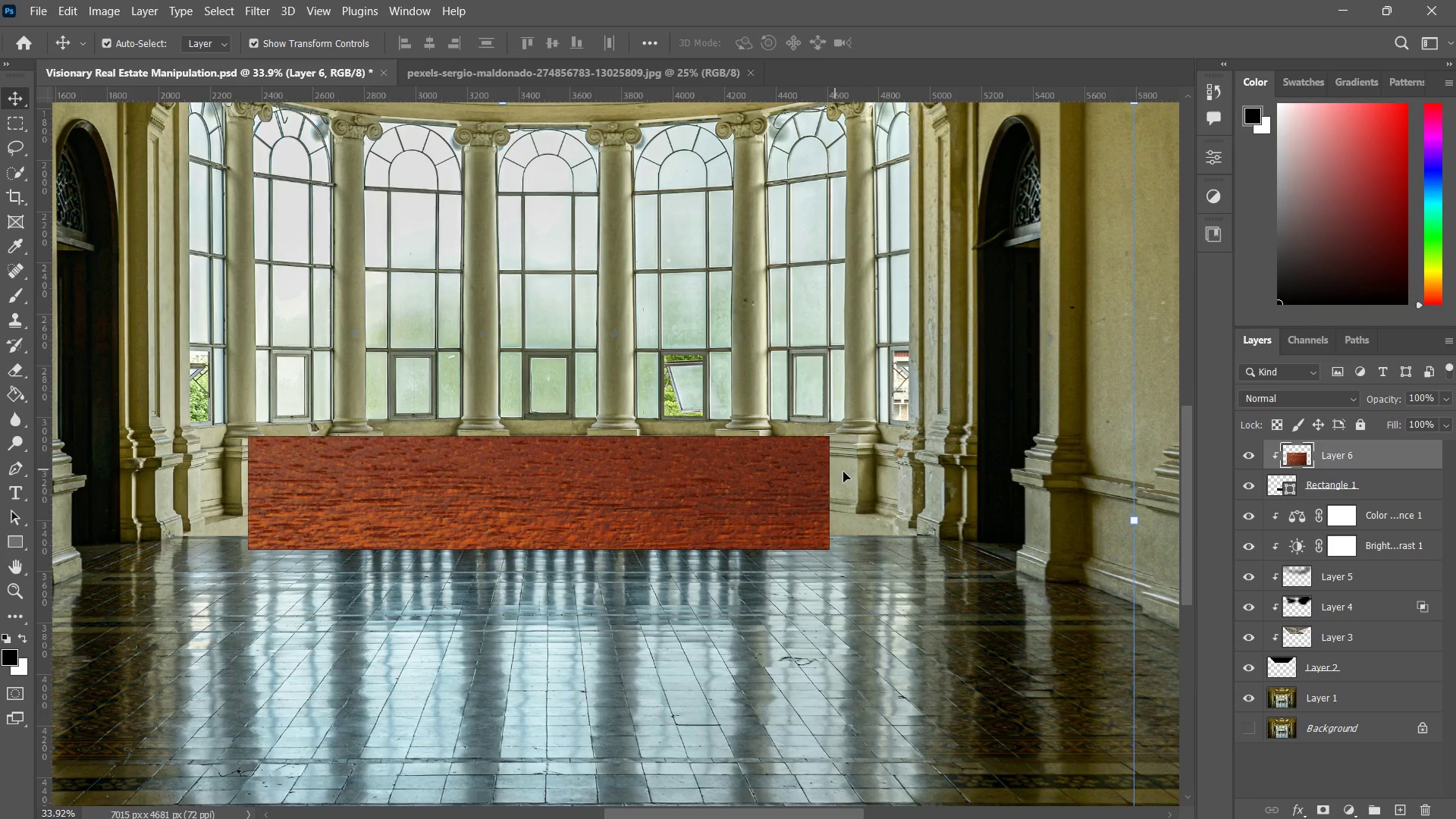 
hold_key(key=AltLeft, duration=3.27)
left_click_drag(start_coordinate=[1140, 522], to_coordinate=[773, 536])
 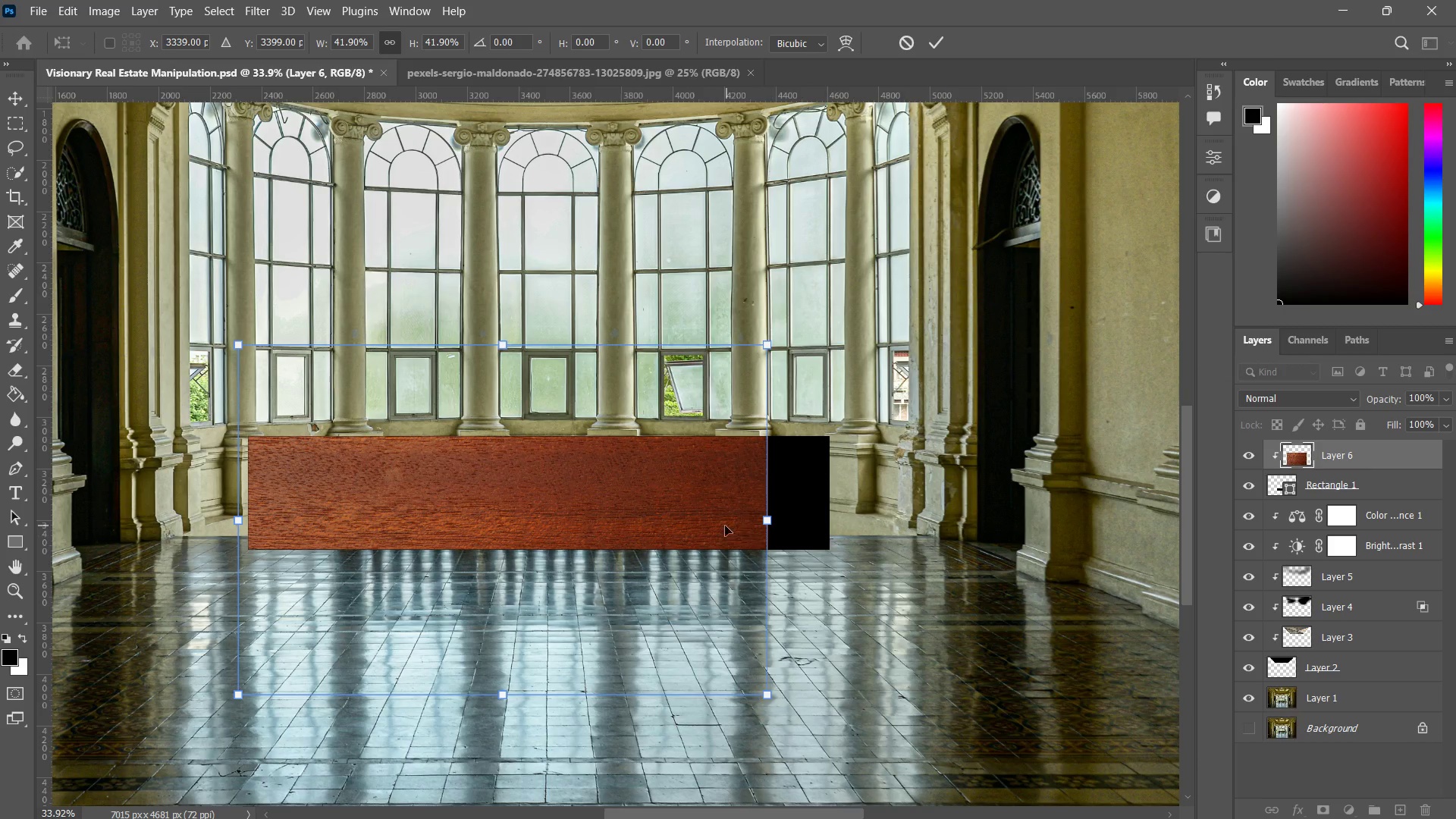 
left_click_drag(start_coordinate=[723, 524], to_coordinate=[716, 410])
 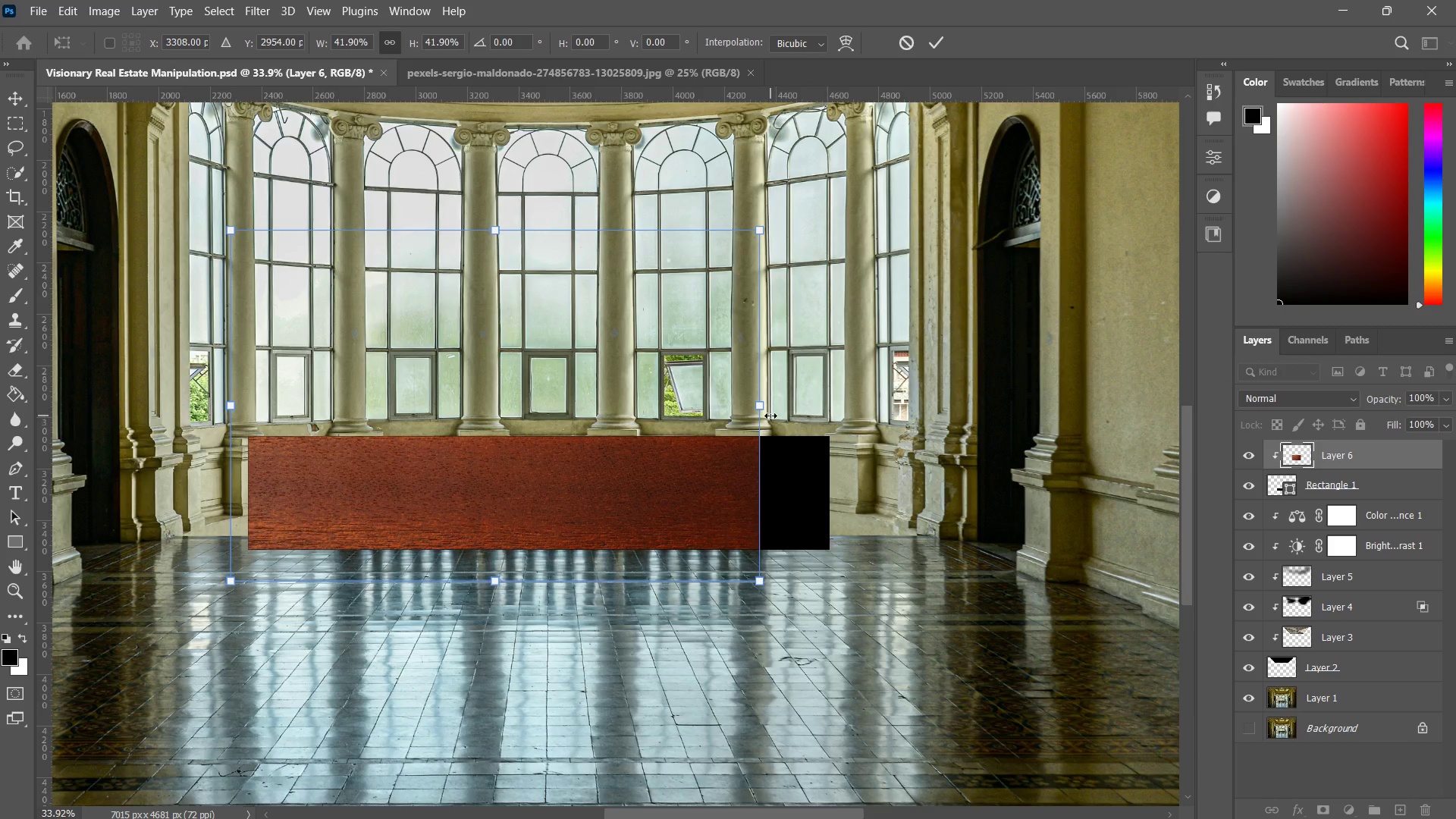 
left_click_drag(start_coordinate=[765, 410], to_coordinate=[850, 387])
 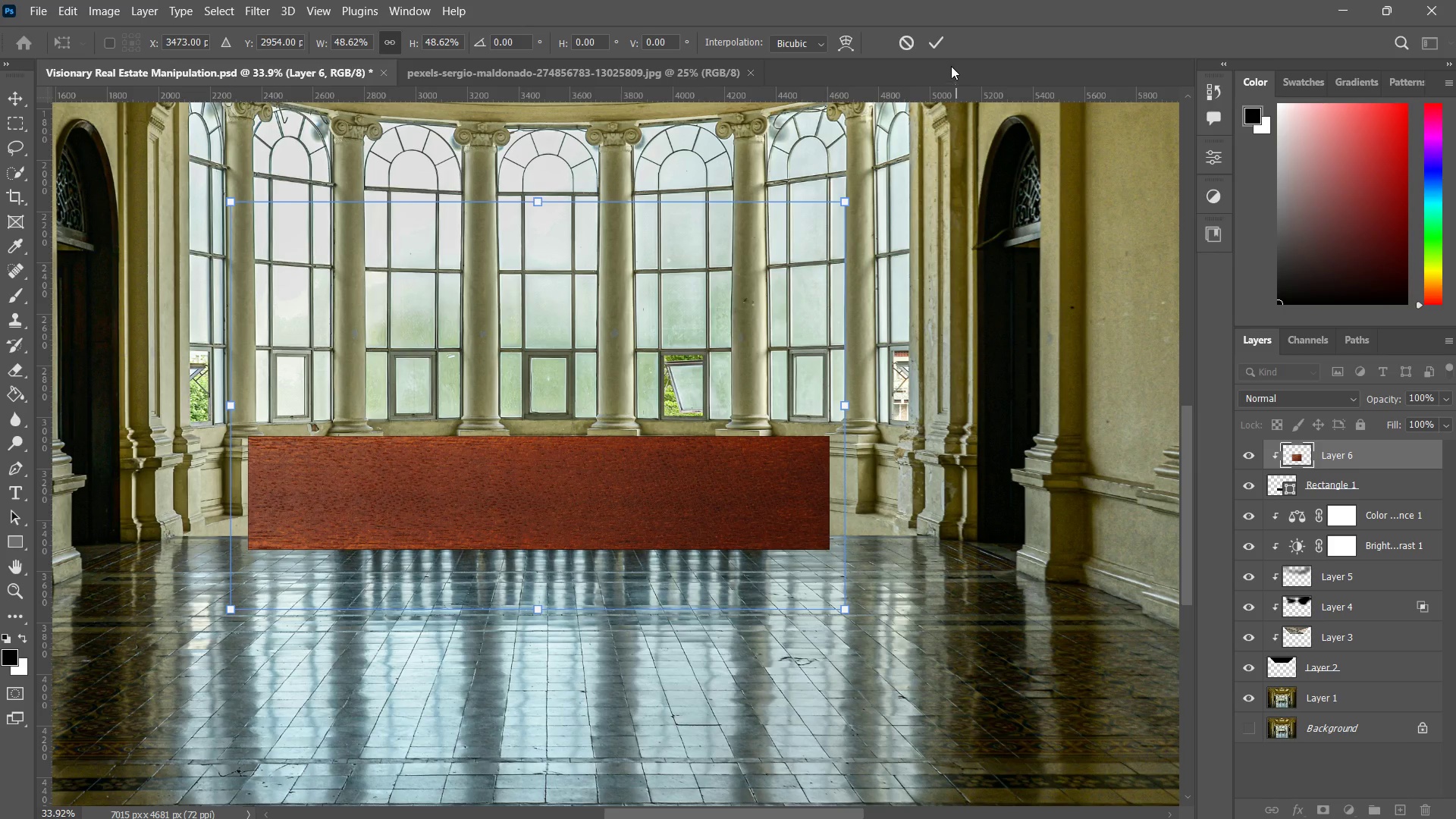 
left_click([943, 55])
 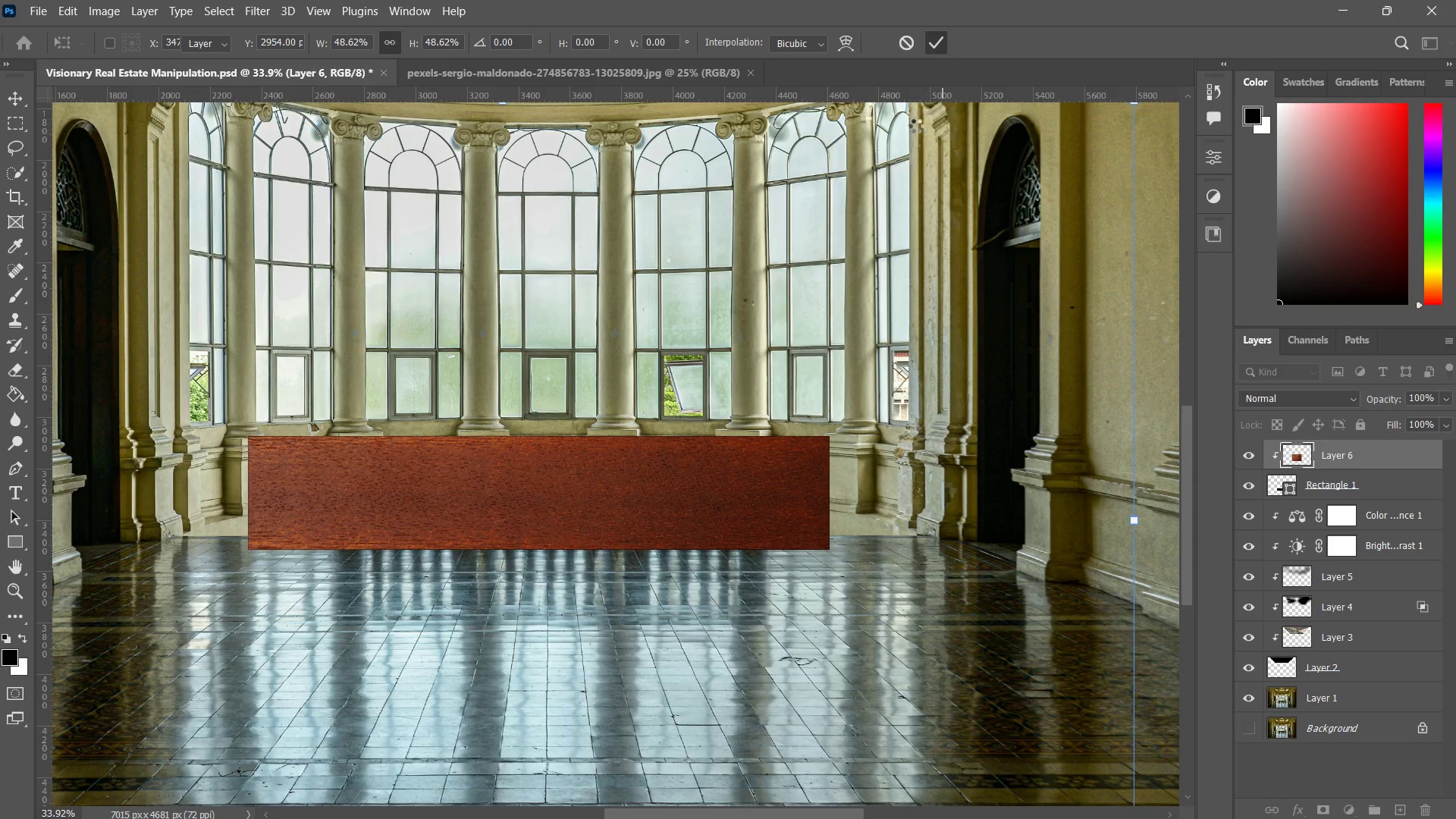 
type(zzz)
 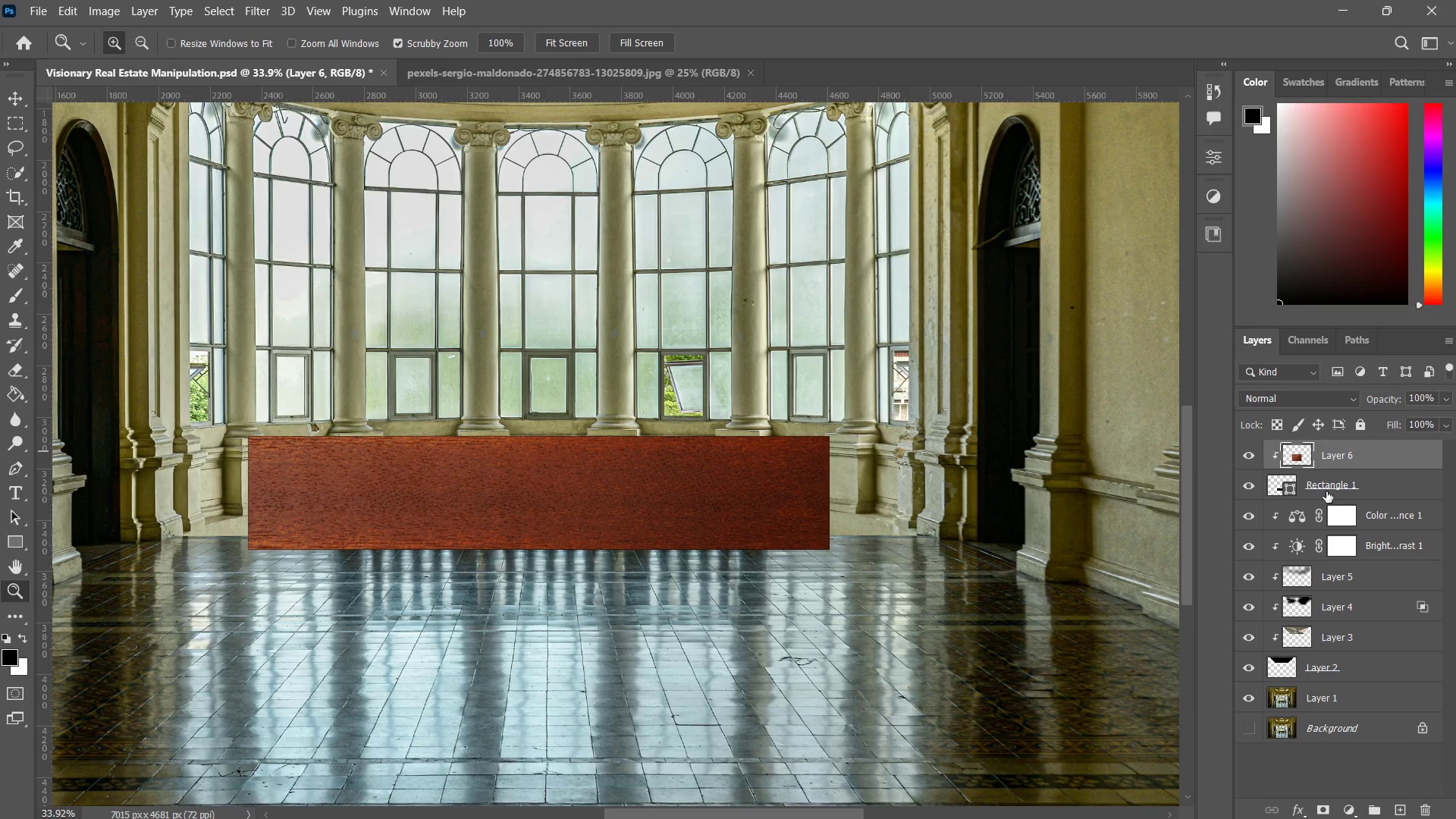 
left_click([1318, 493])
 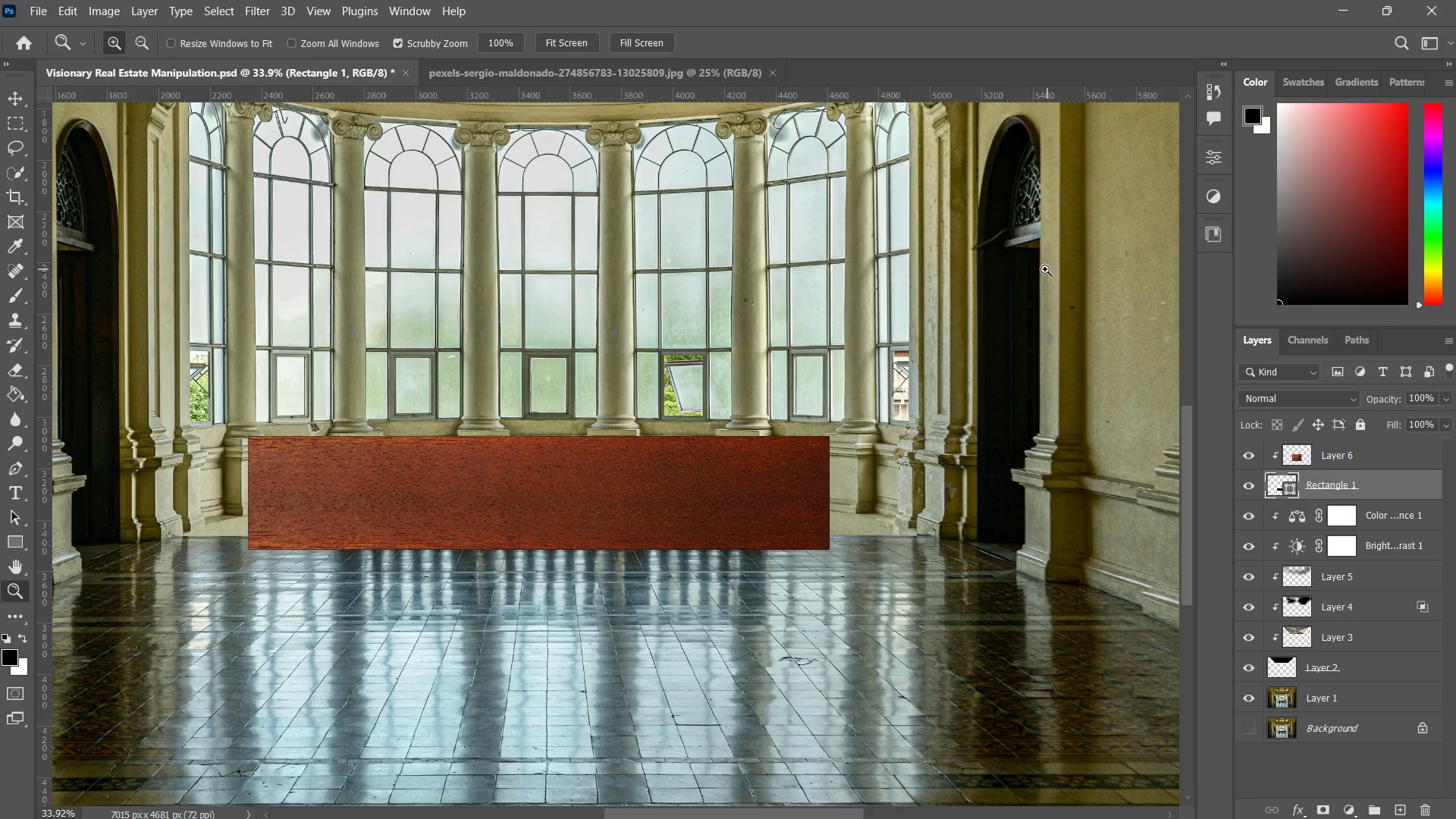 
key(U)
 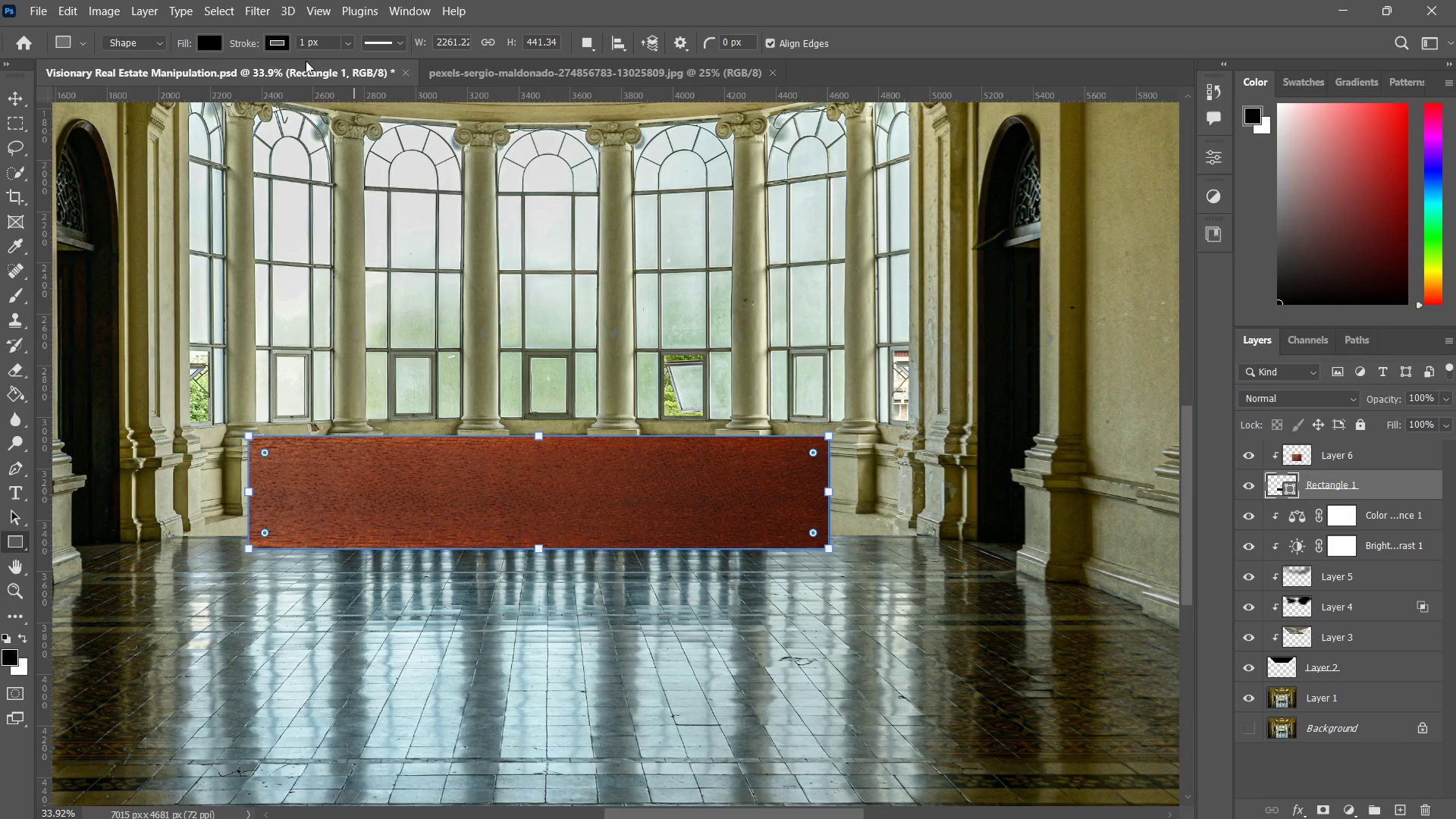 
left_click([290, 38])
 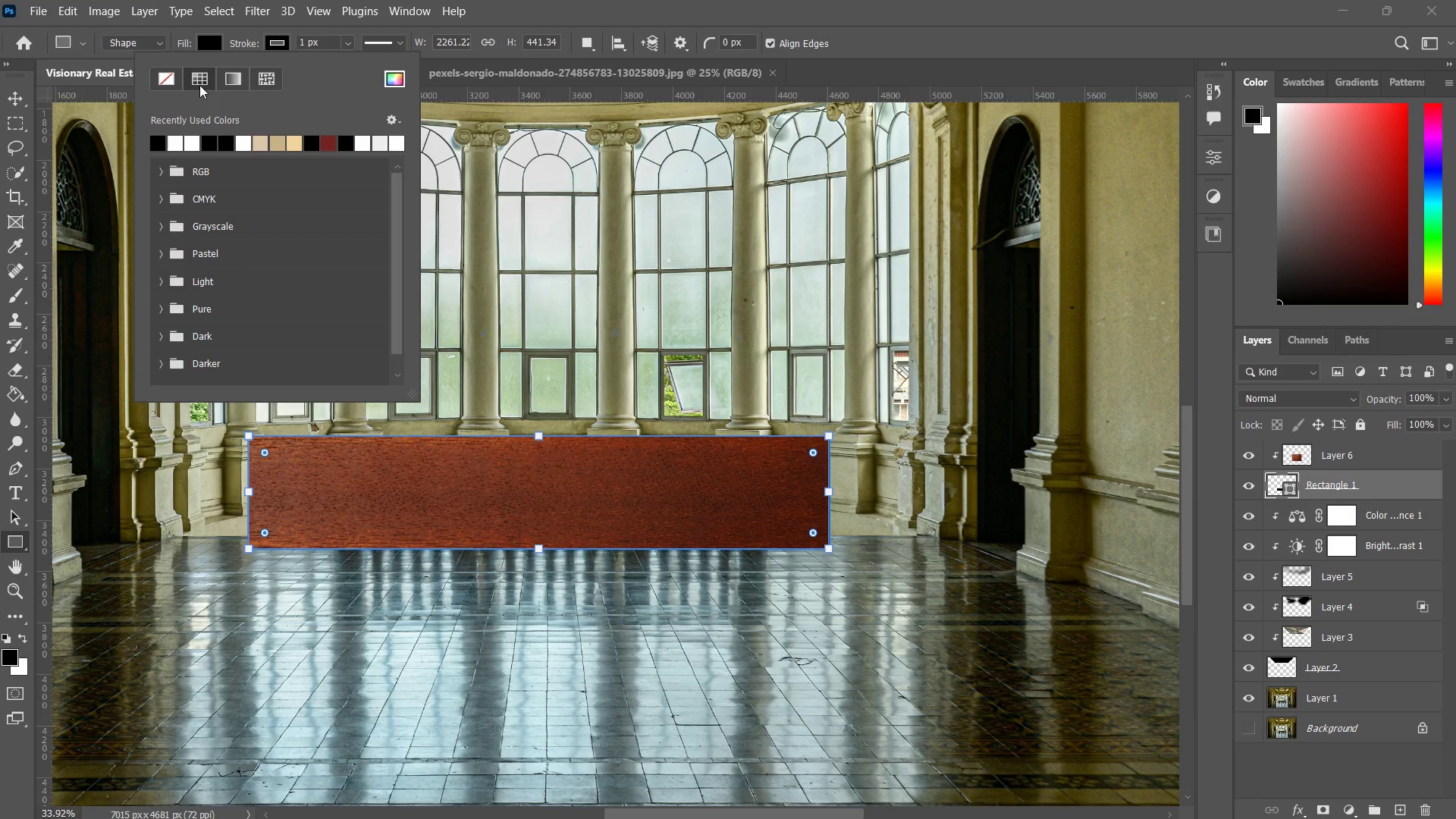 
left_click([168, 84])
 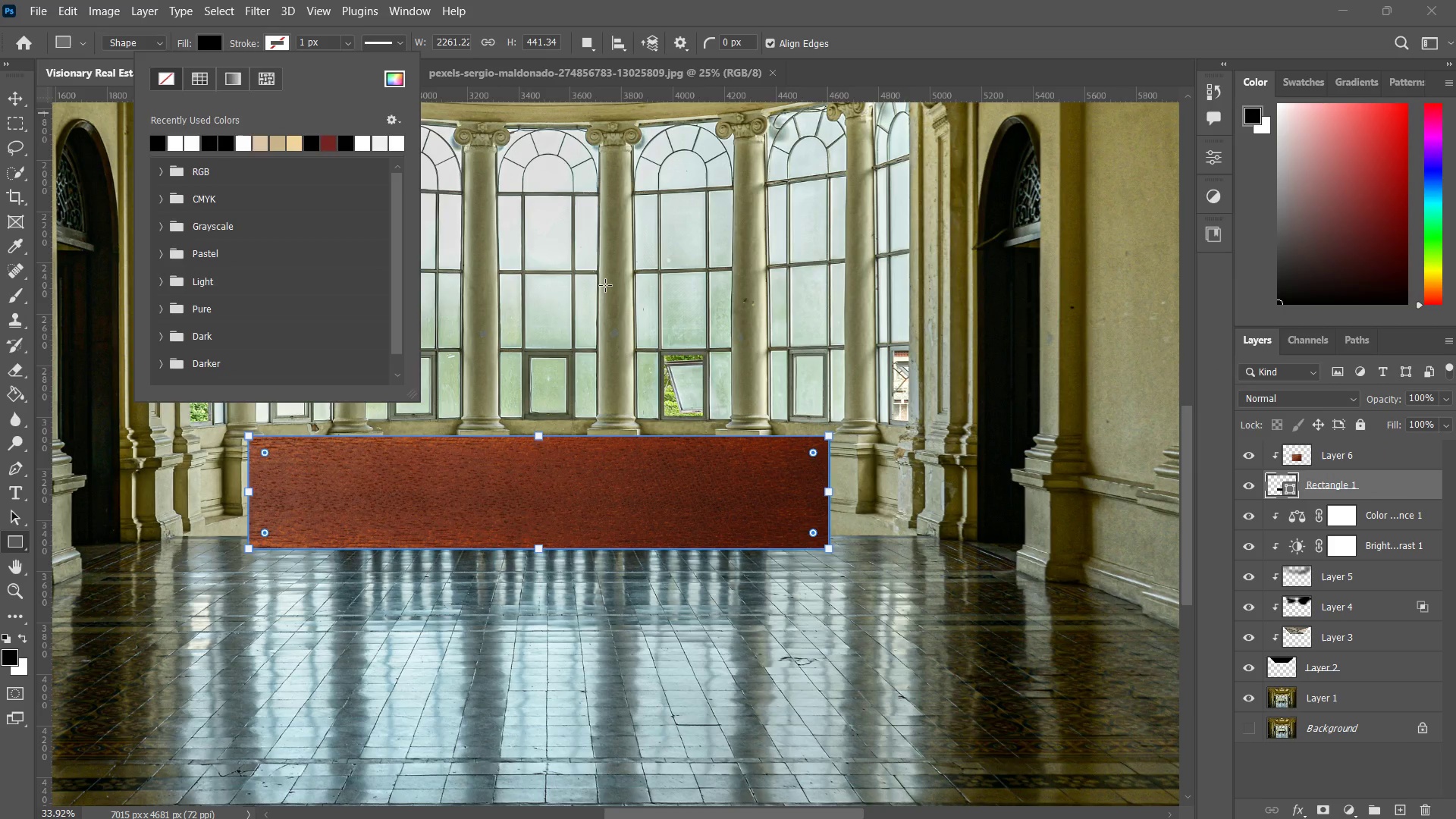 
left_click([627, 293])
 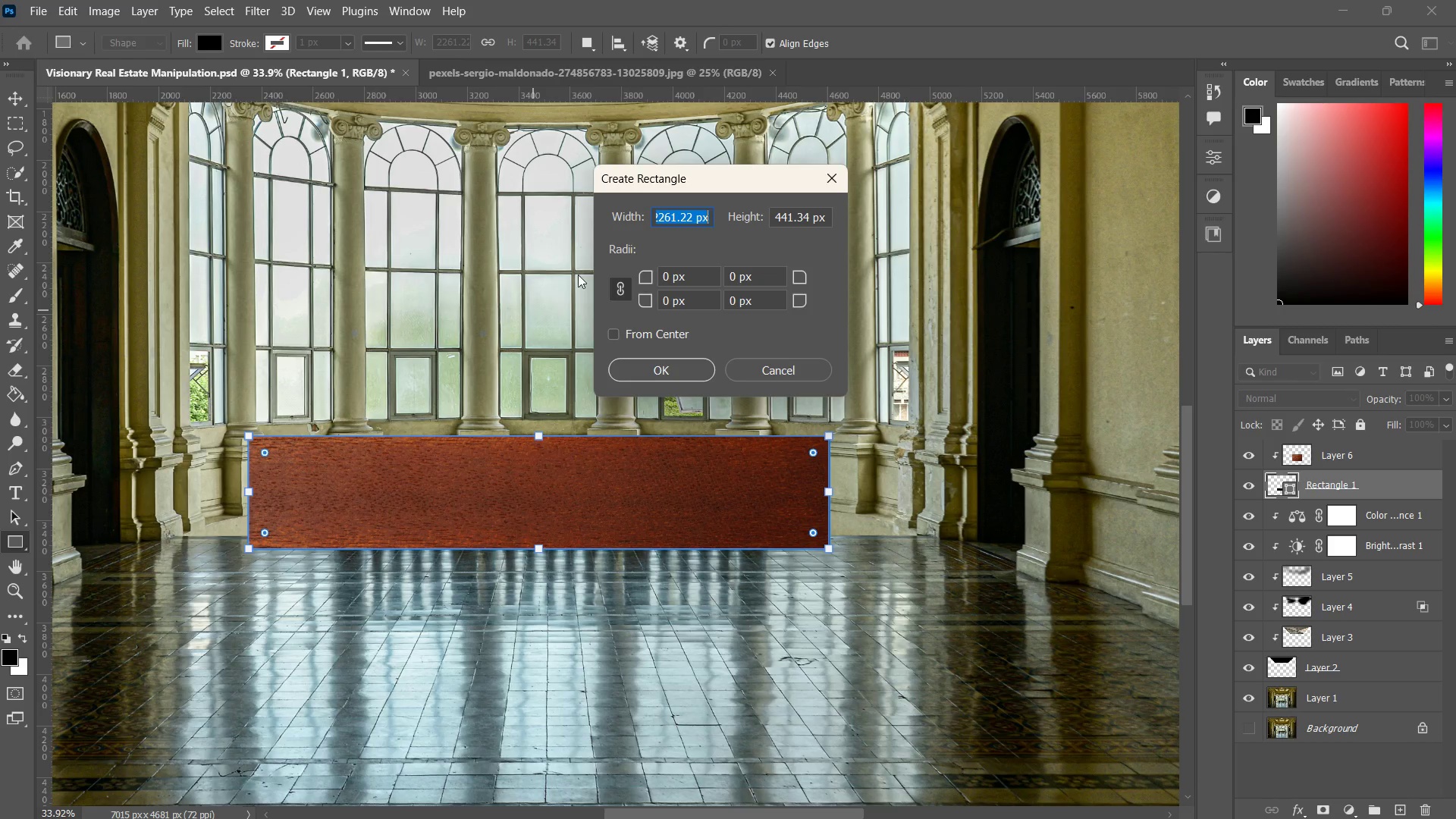 
key(Escape)
key(Escape)
type(zz)
 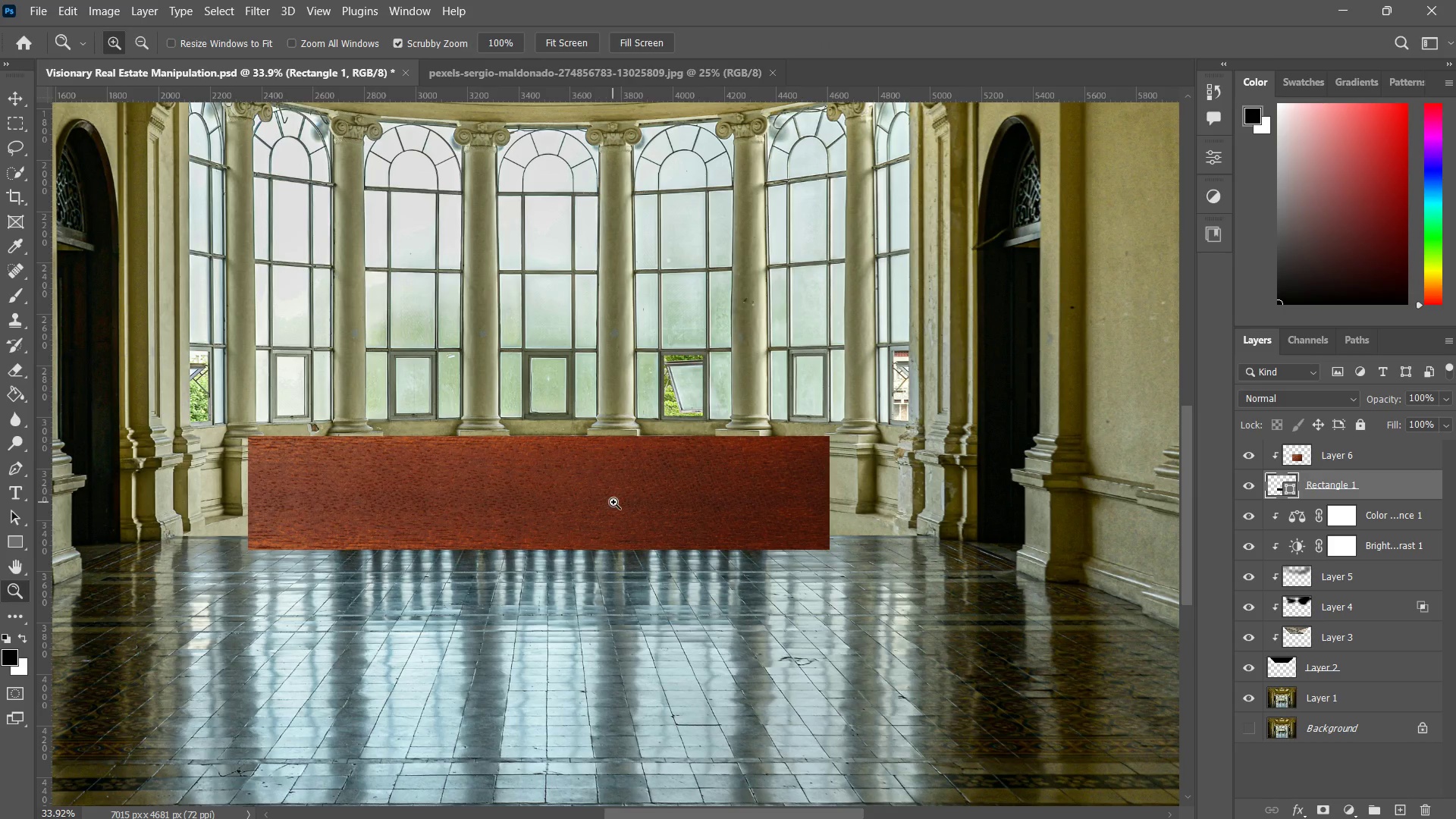 
left_click_drag(start_coordinate=[614, 500], to_coordinate=[625, 510])
 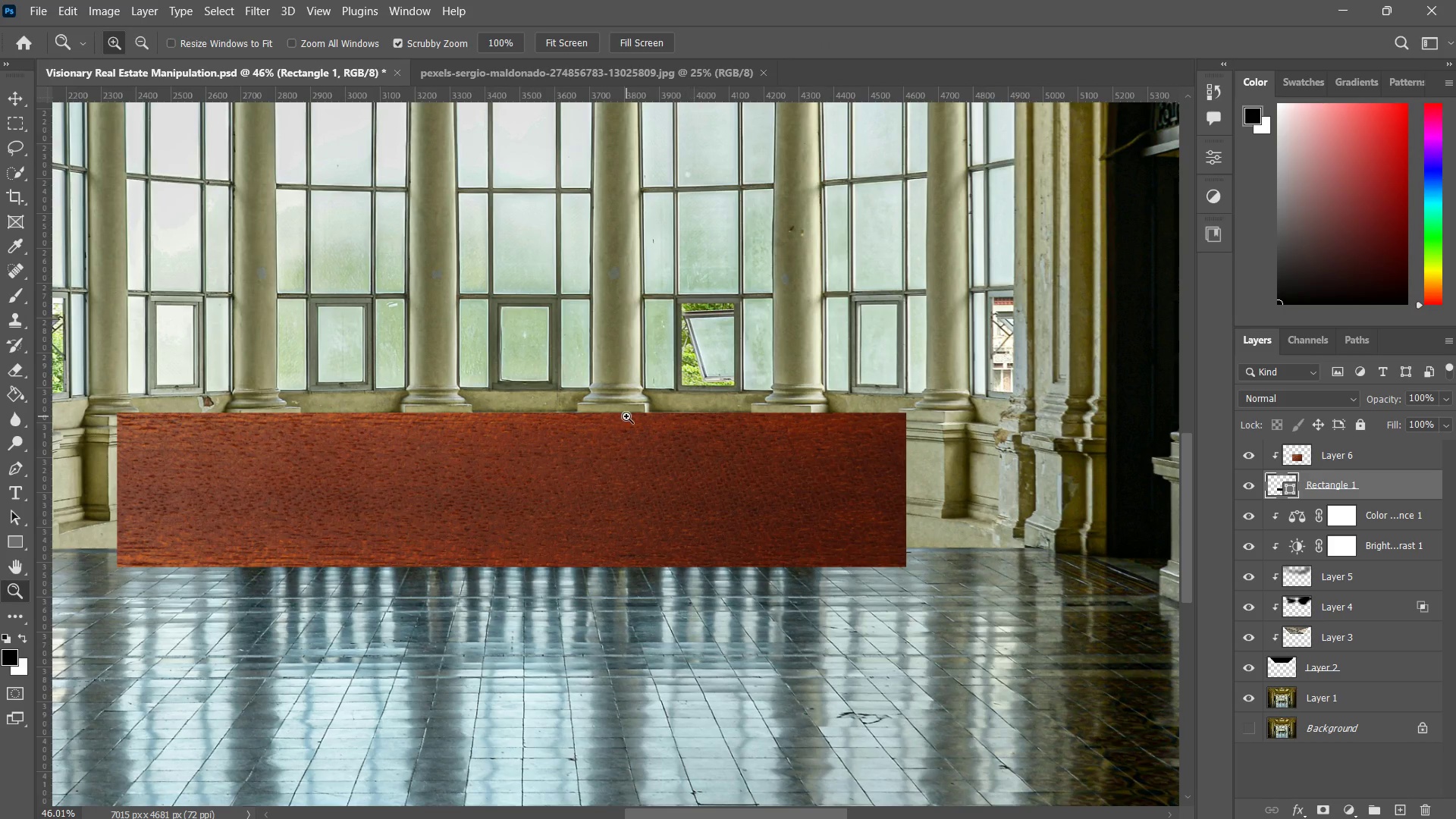 
wait(6.36)
 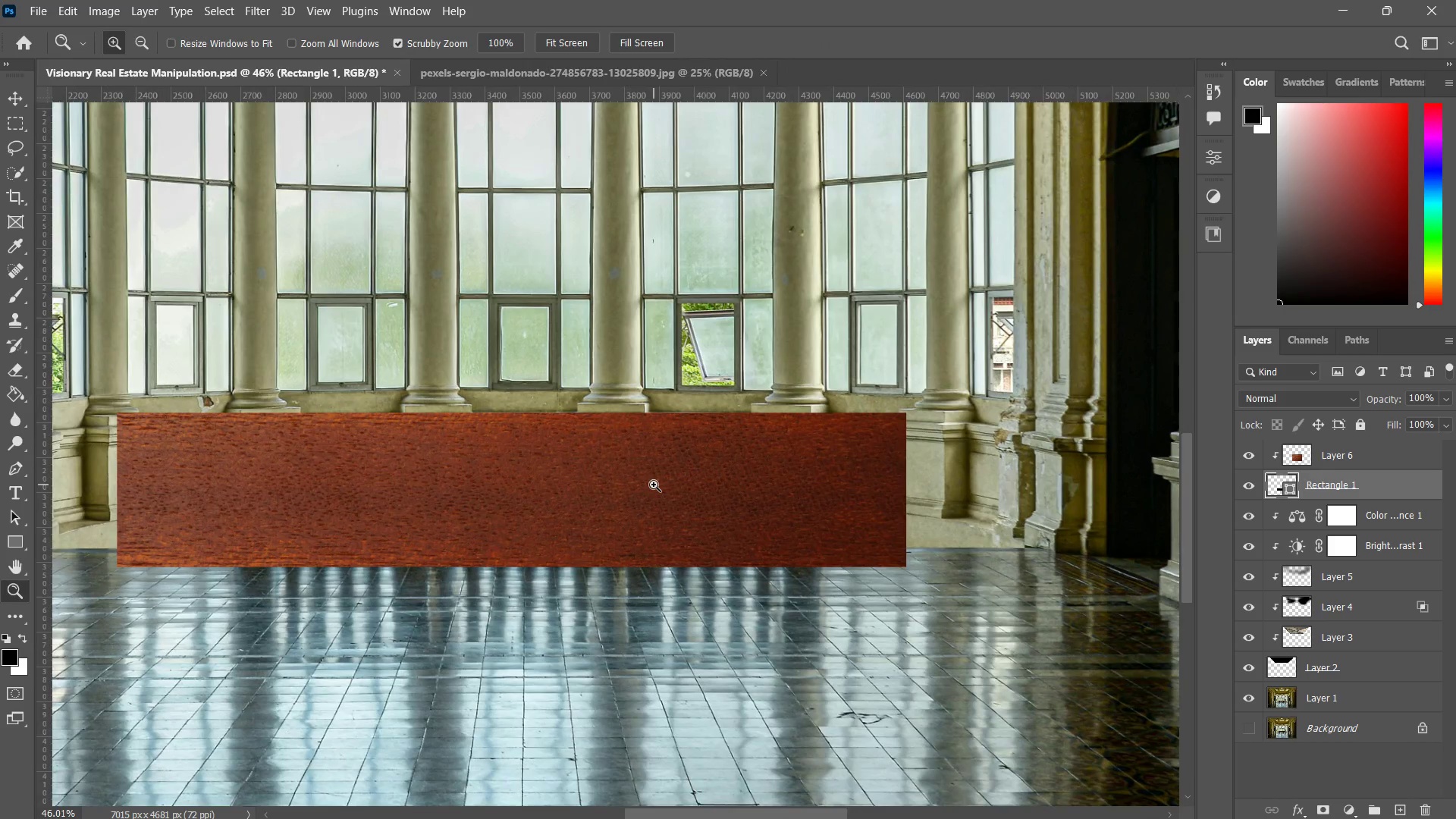 
left_click_drag(start_coordinate=[722, 467], to_coordinate=[695, 498])
 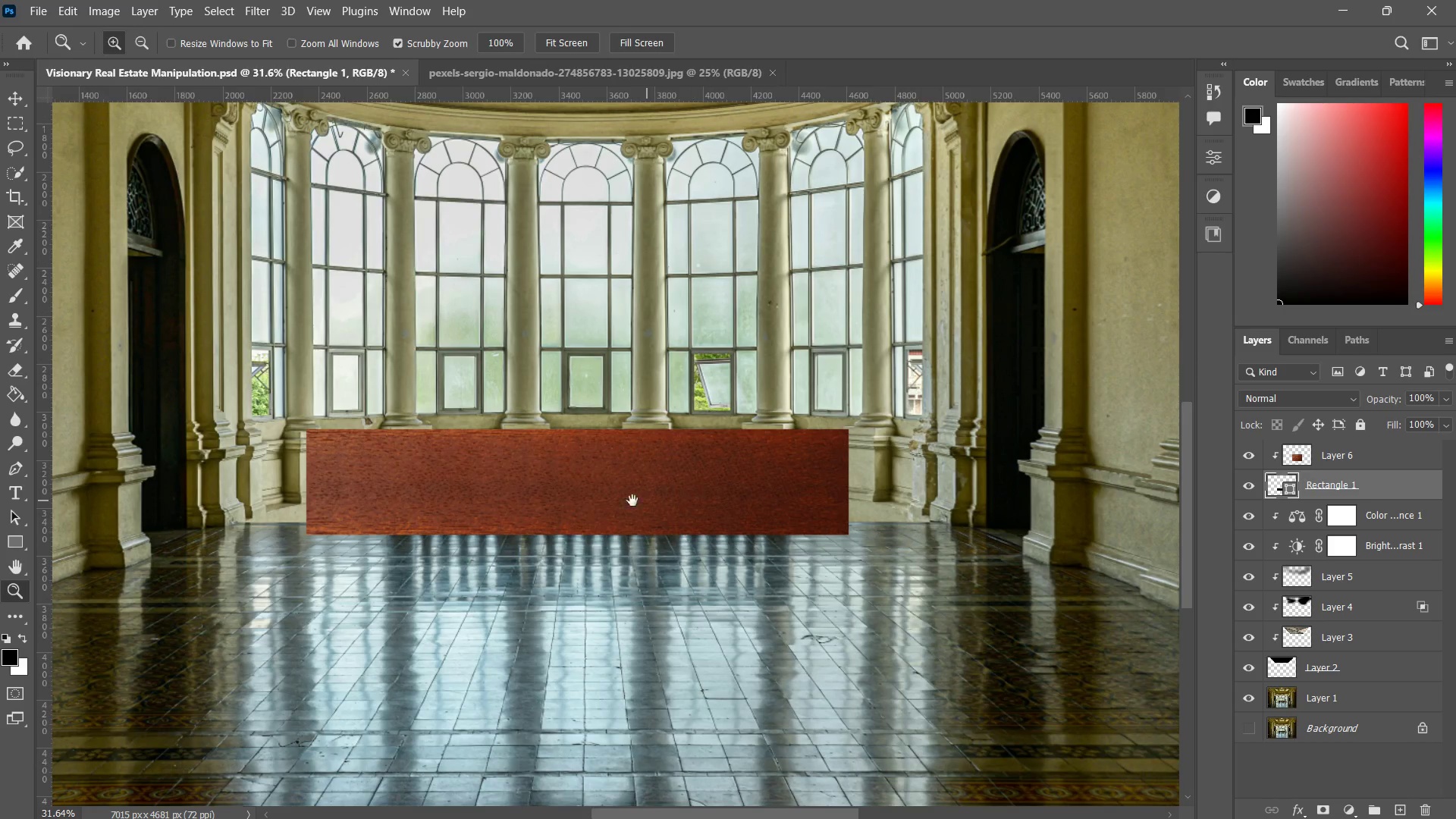 
key(Space)
 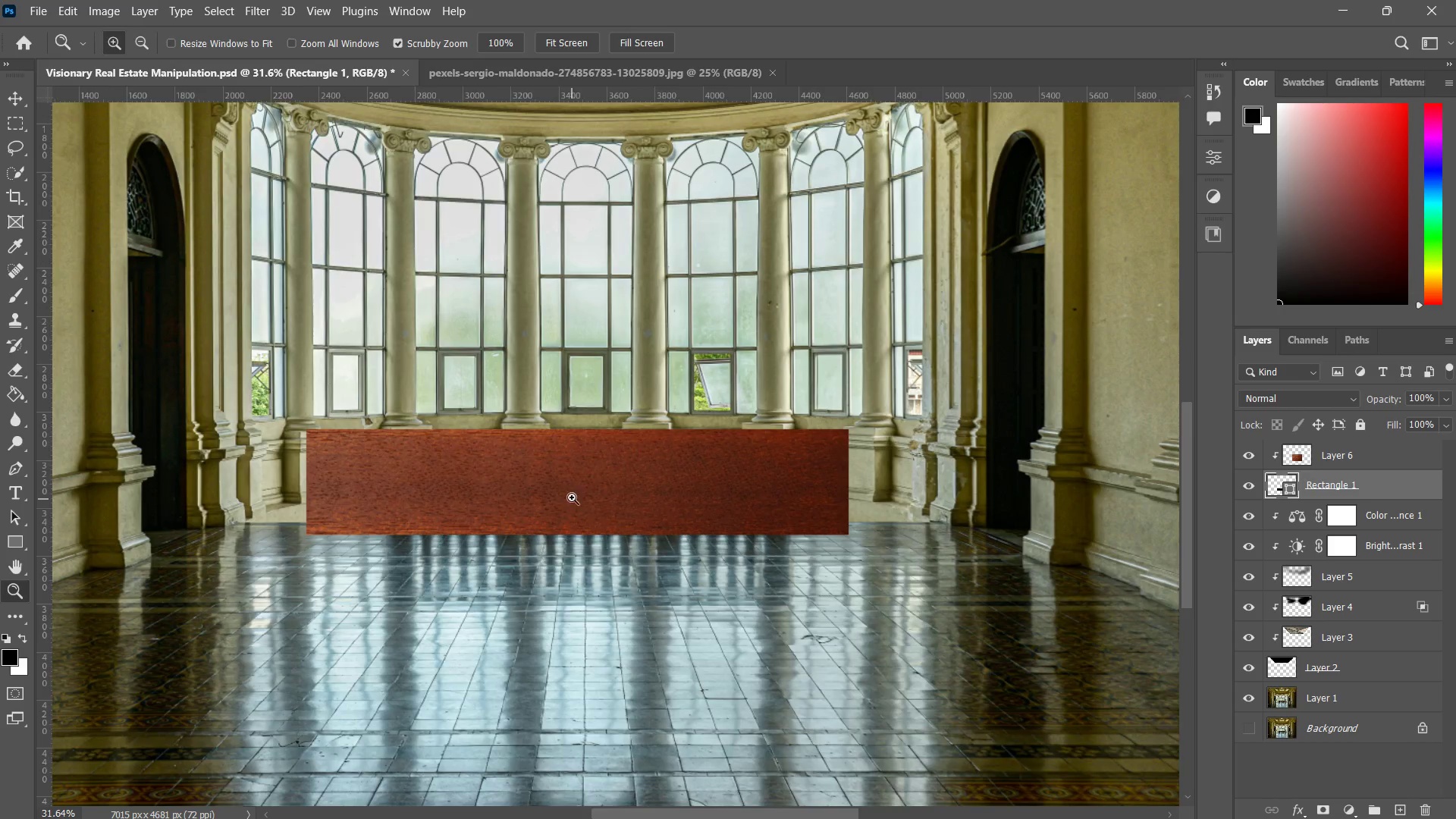 
left_click_drag(start_coordinate=[572, 498], to_coordinate=[610, 483])
 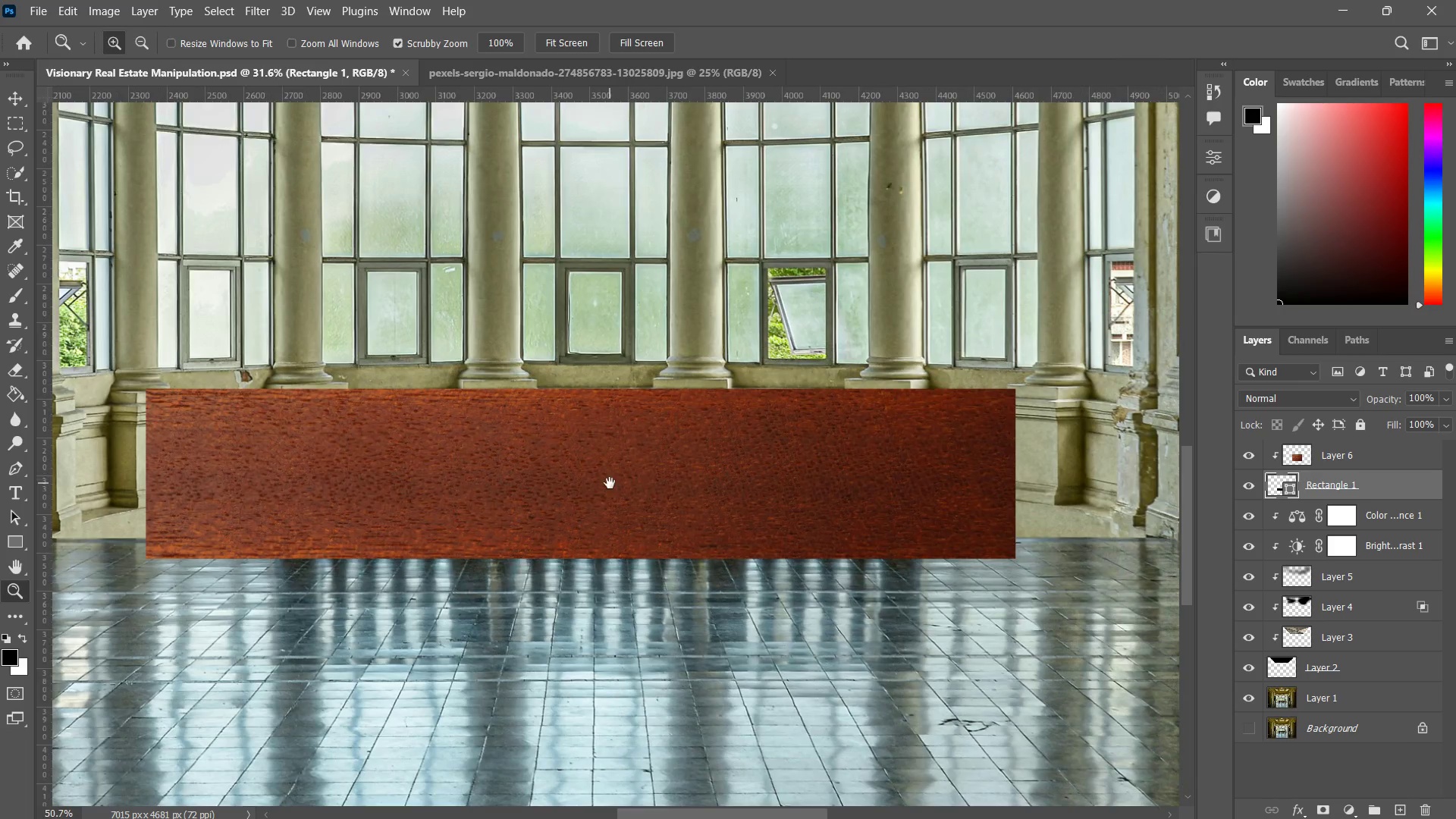 
hold_key(key=Space, duration=0.69)
 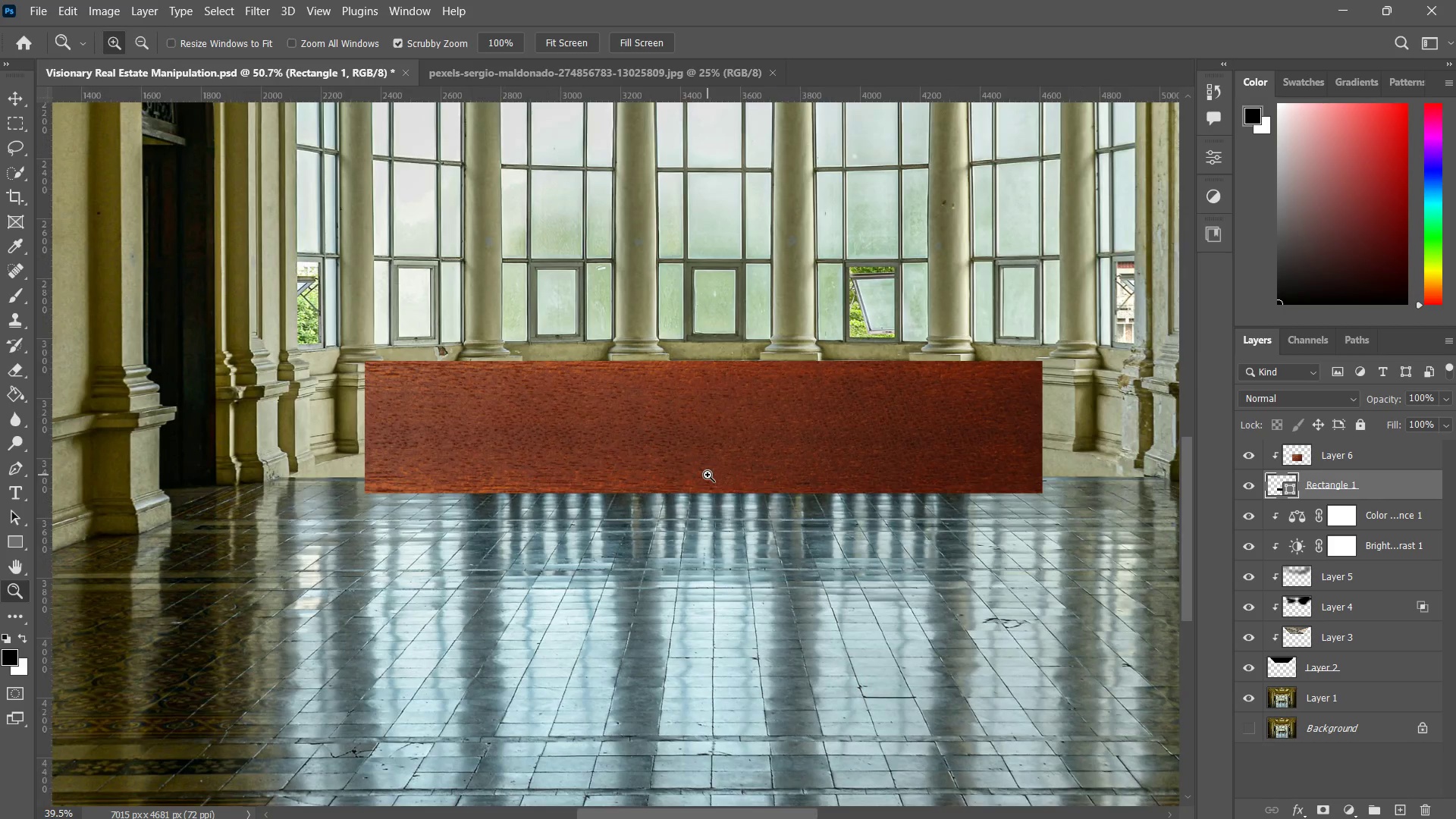 
left_click_drag(start_coordinate=[601, 491], to_coordinate=[698, 450])
 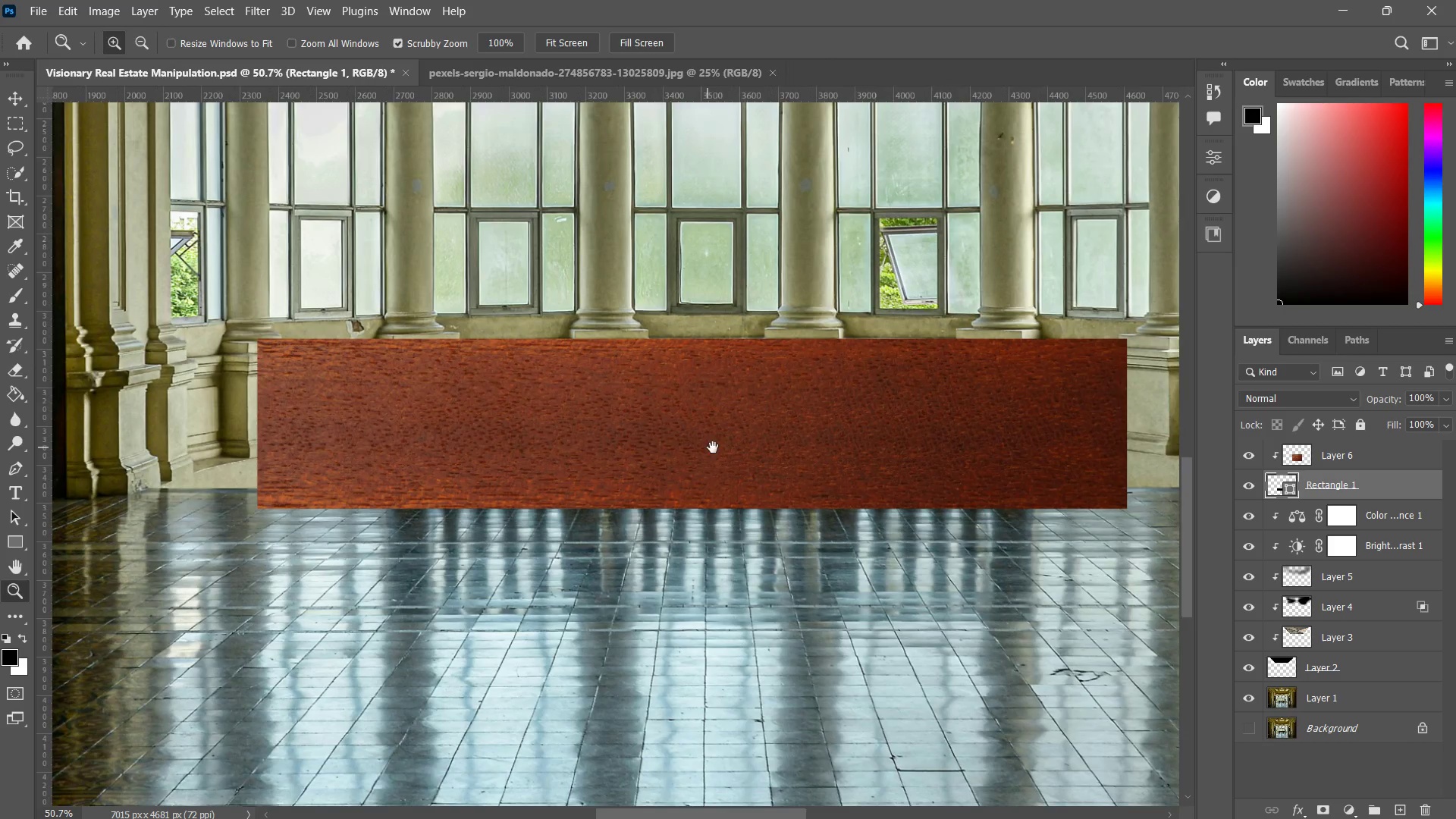 
key(Z)
 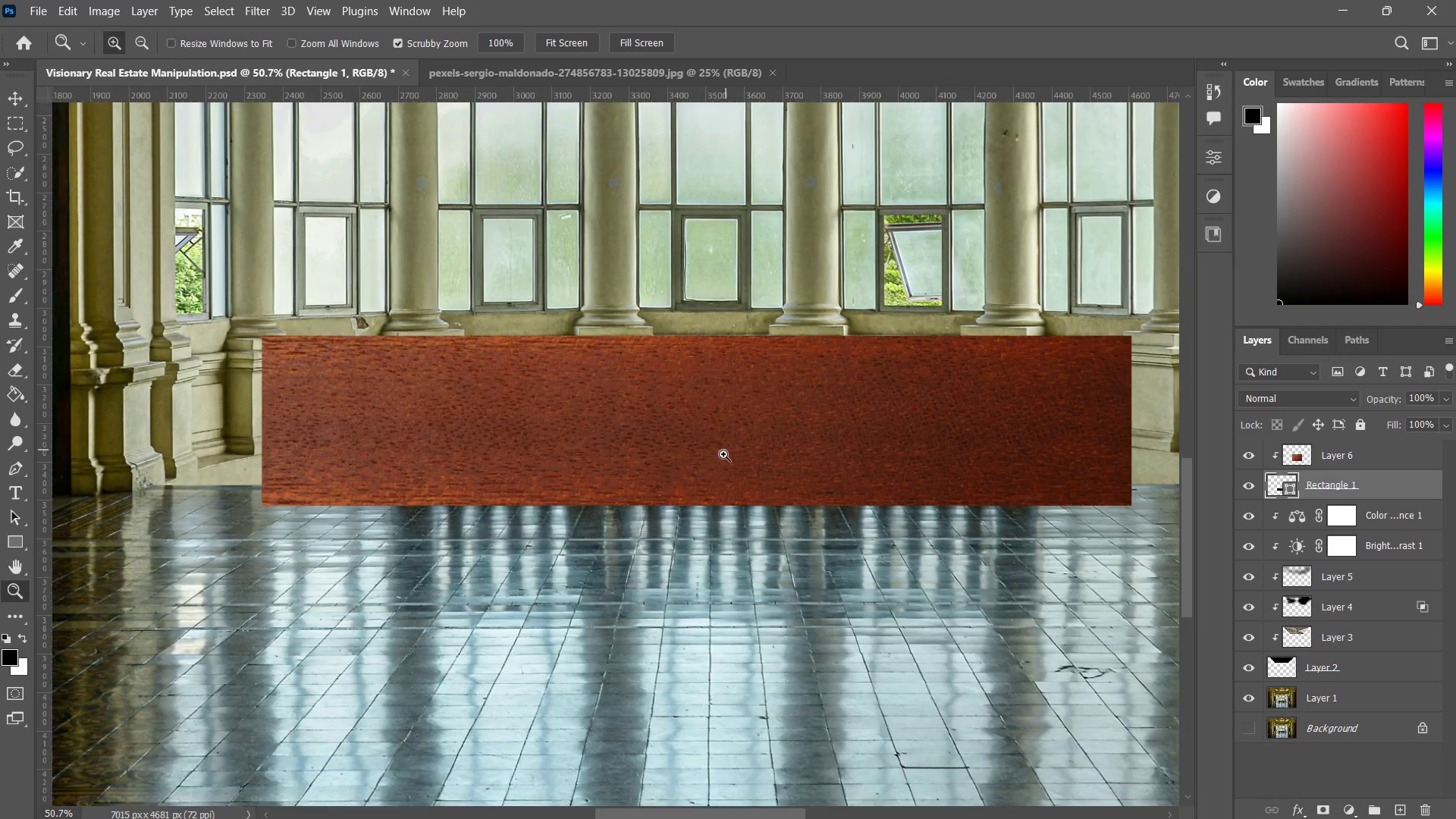 
left_click_drag(start_coordinate=[727, 447], to_coordinate=[713, 472])
 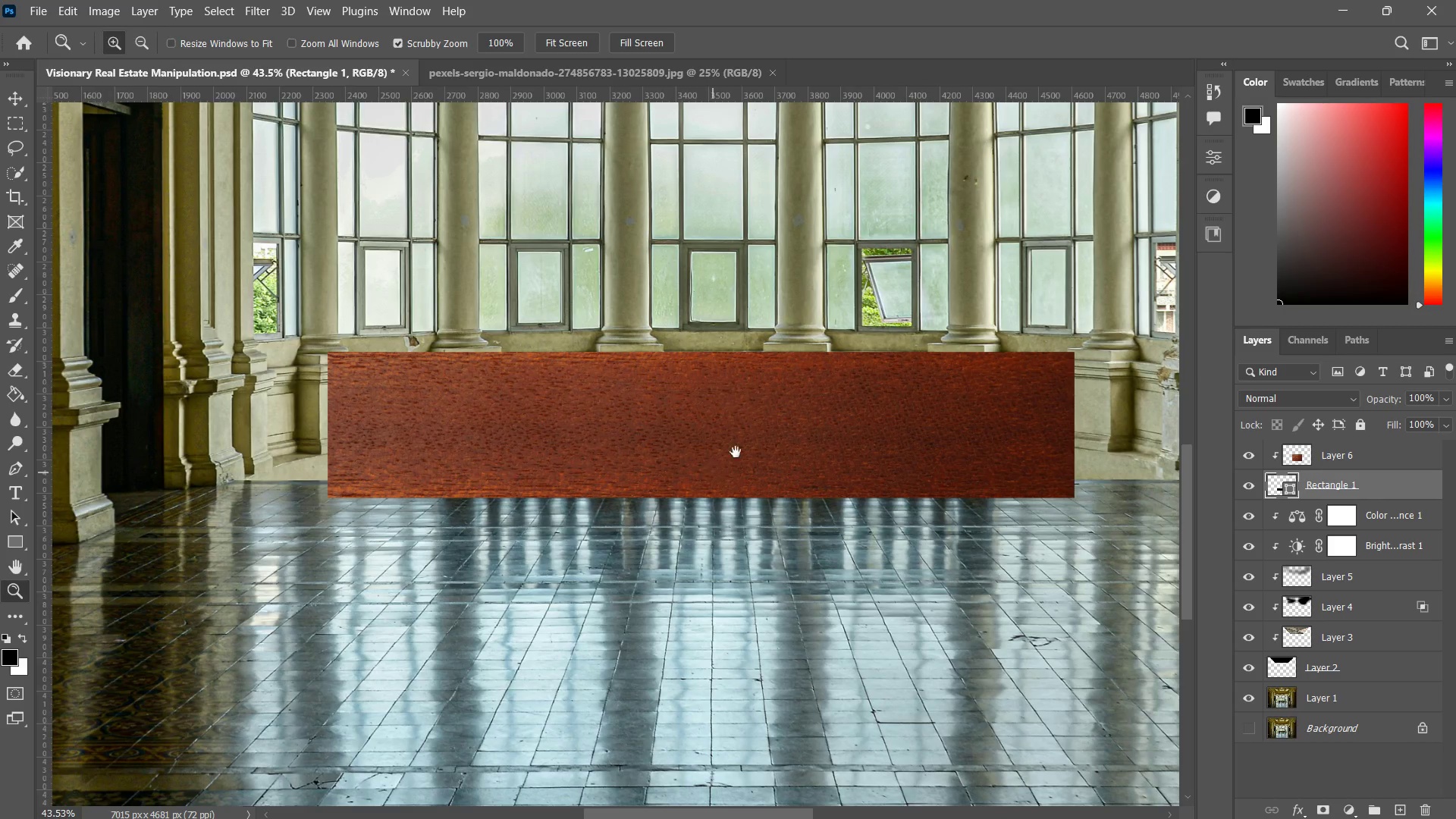 
hold_key(key=Space, duration=0.64)
 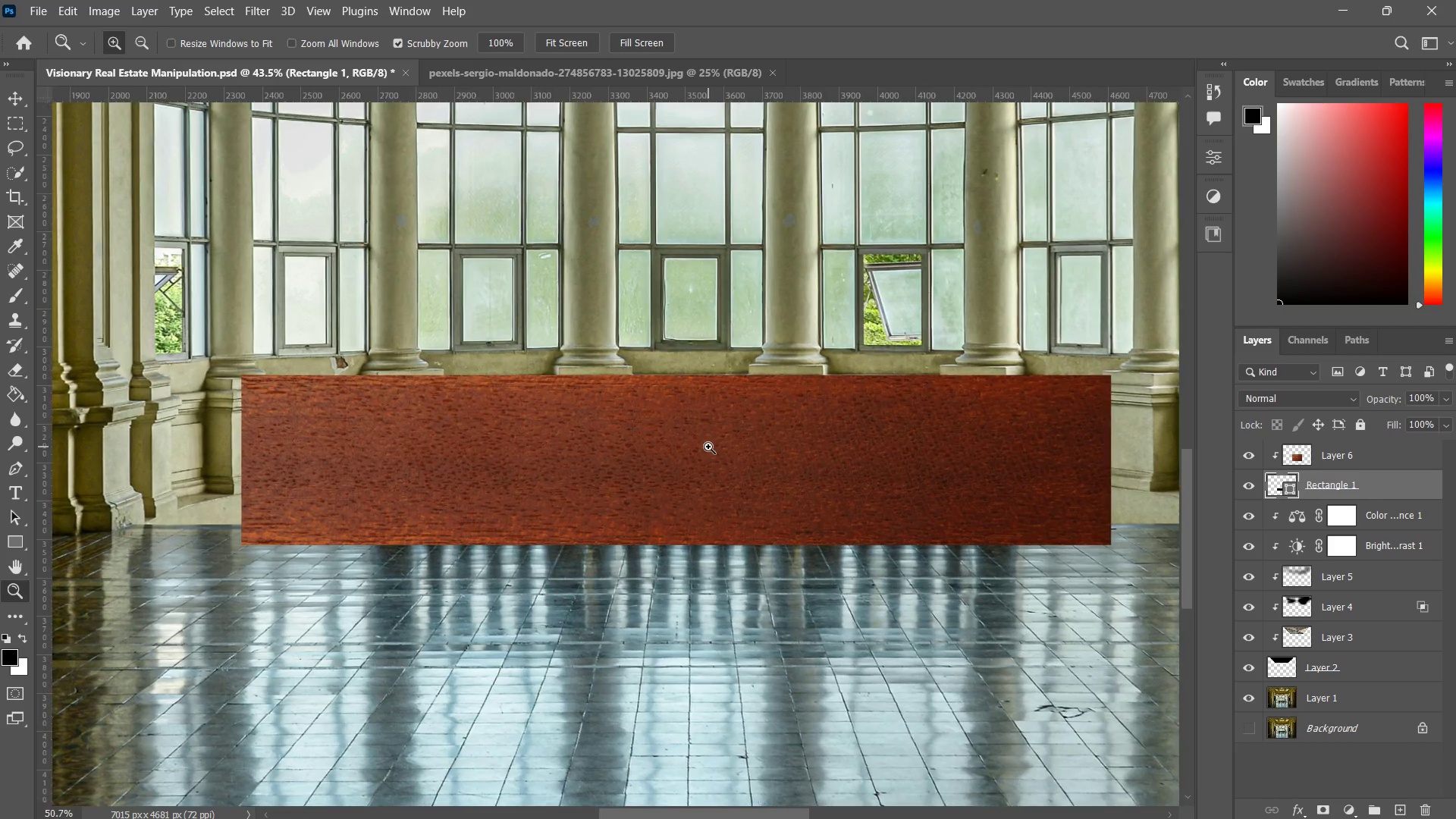 
left_click_drag(start_coordinate=[752, 439], to_coordinate=[730, 474])
 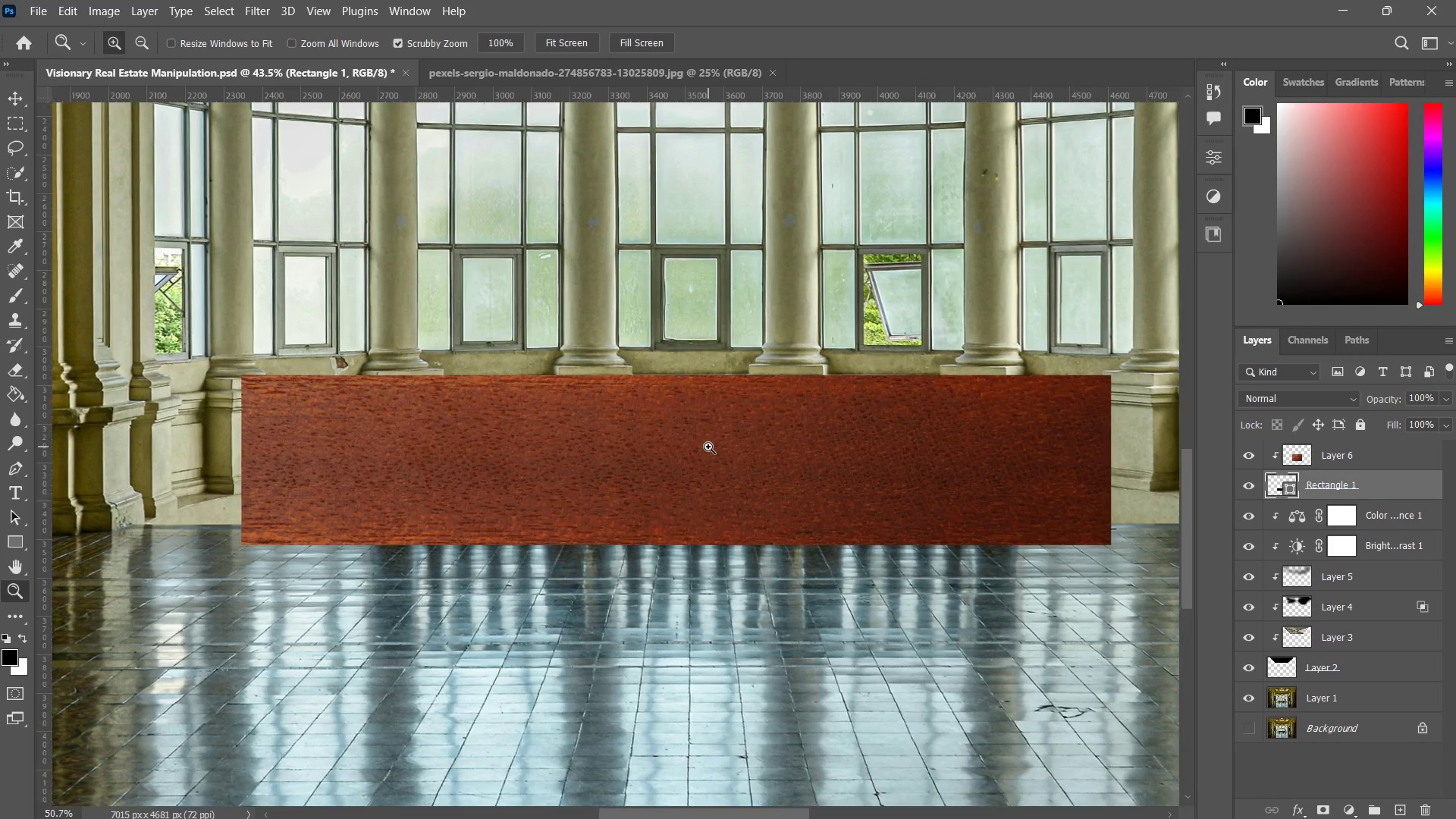 
key(Z)
 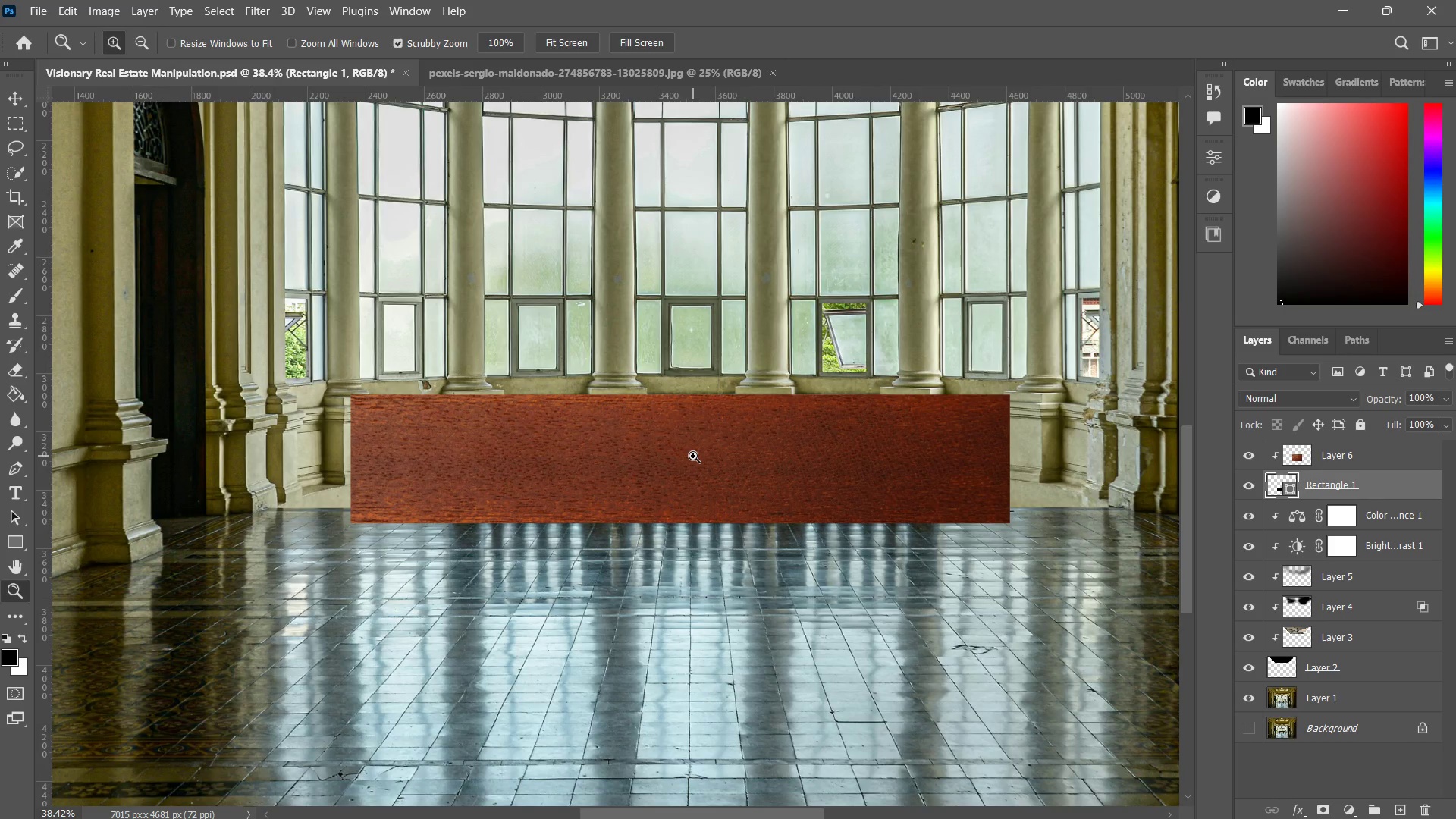 
key(Alt+AltLeft)
 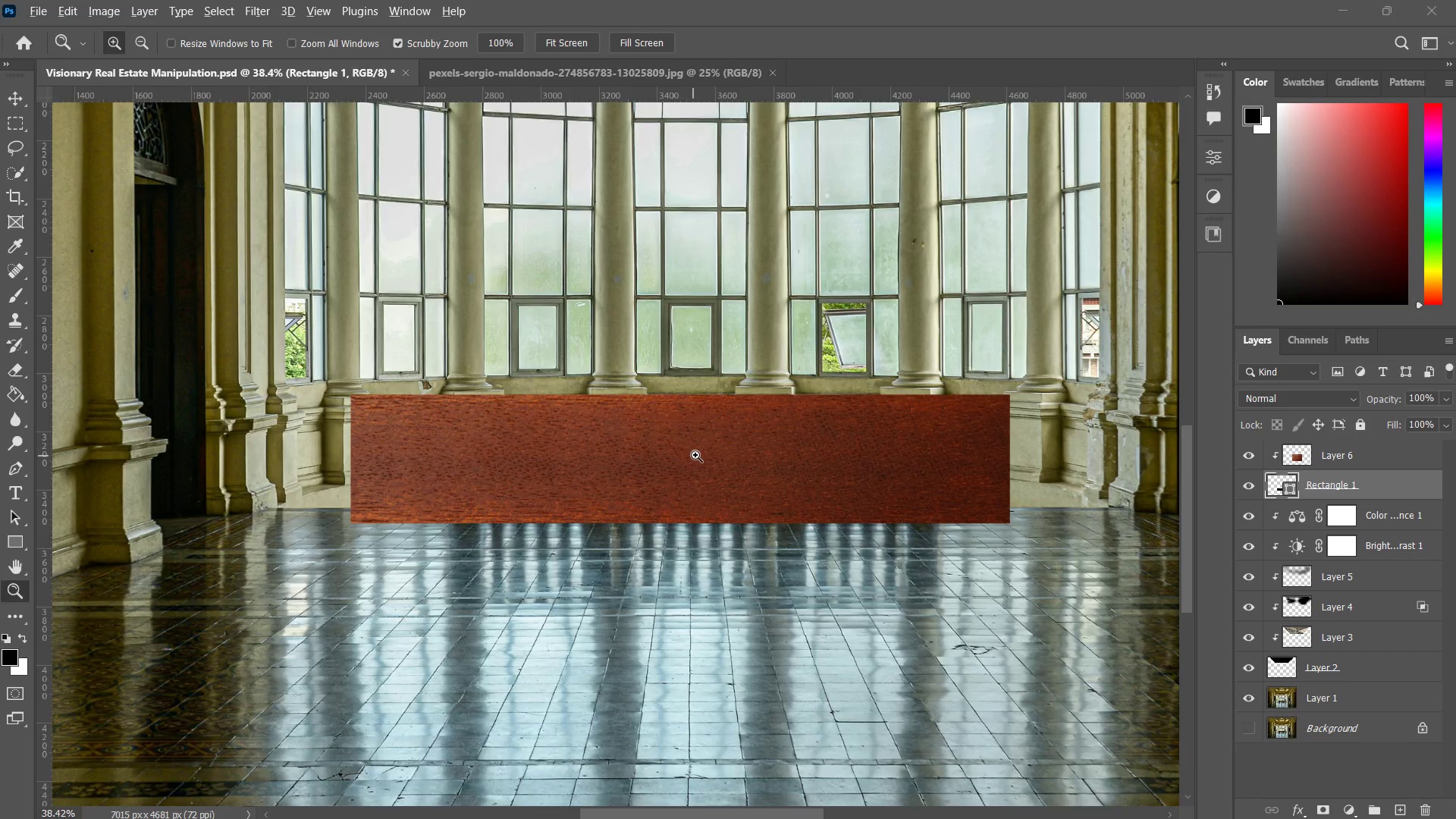 
key(Alt+Tab)
 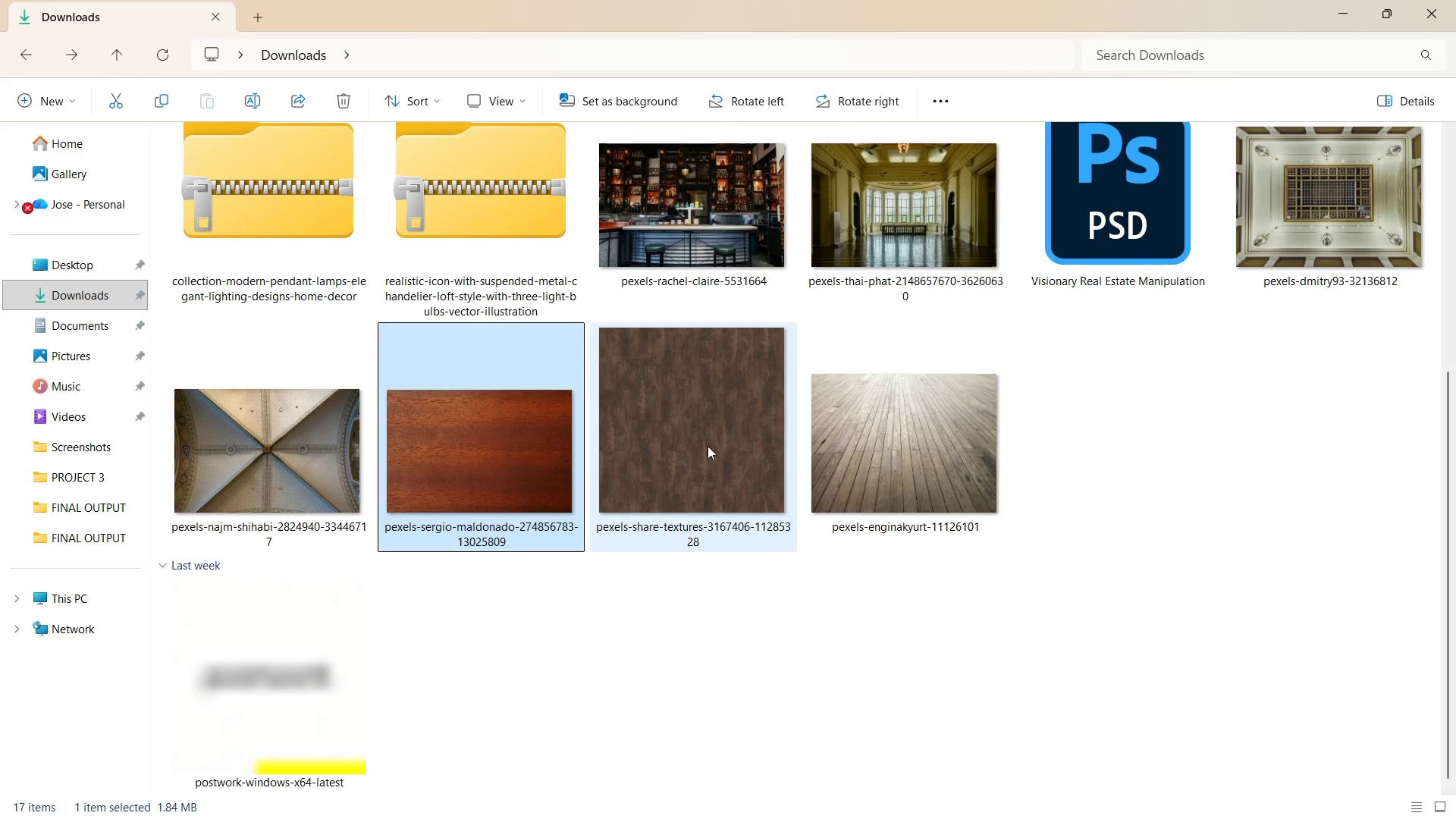 
key(Alt+Tab)
 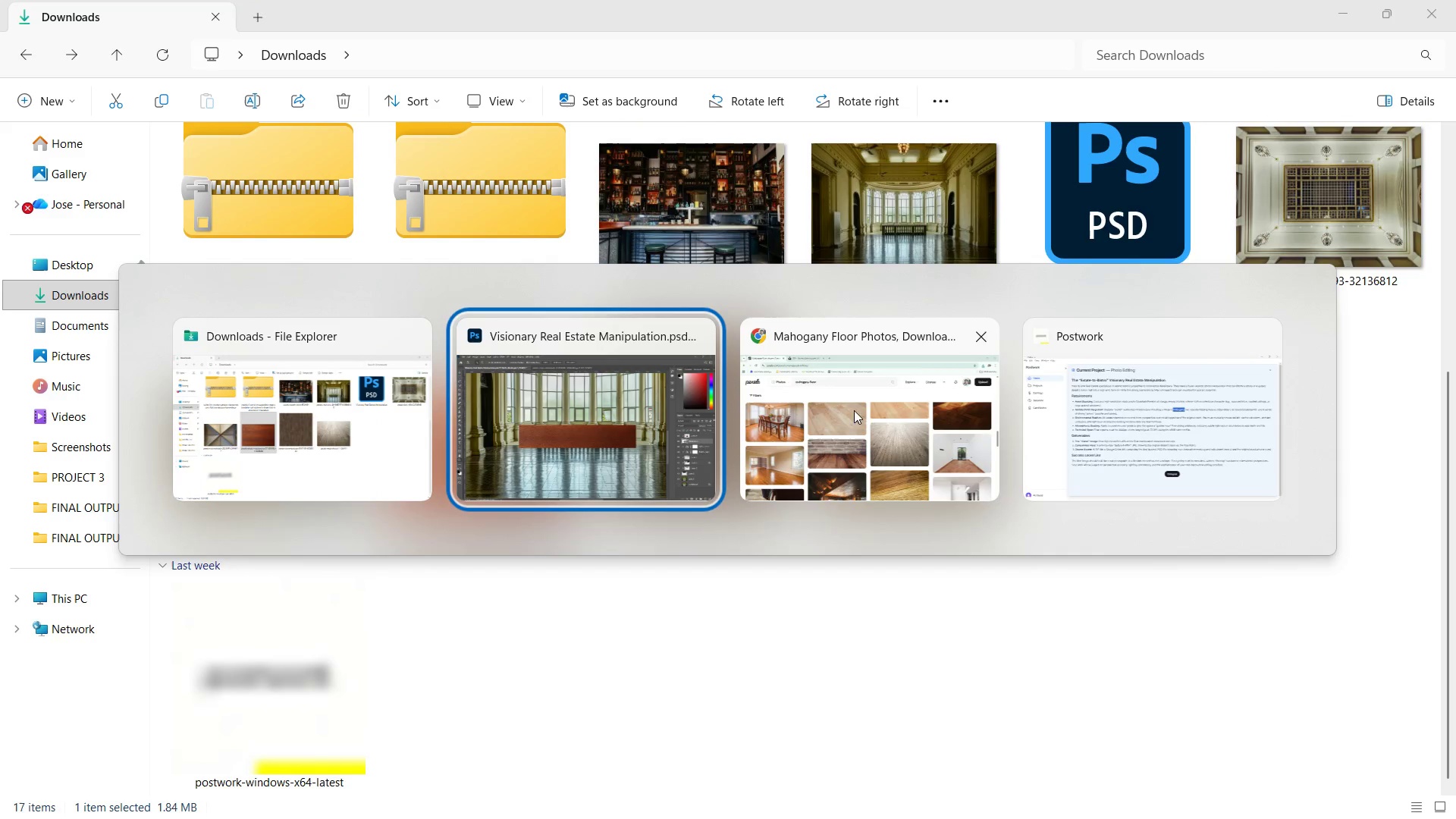 
left_click([858, 410])
 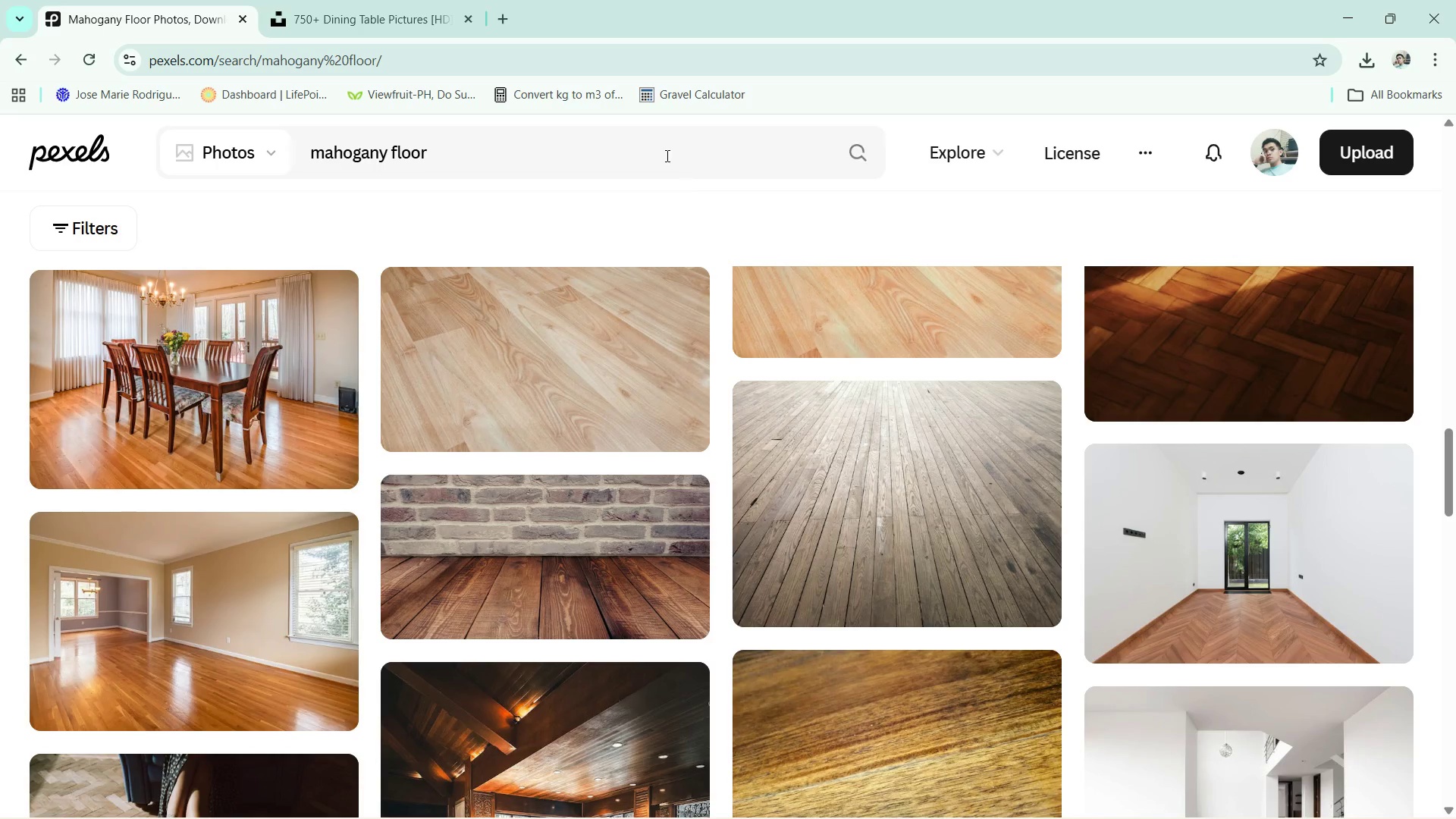 
left_click([664, 149])
 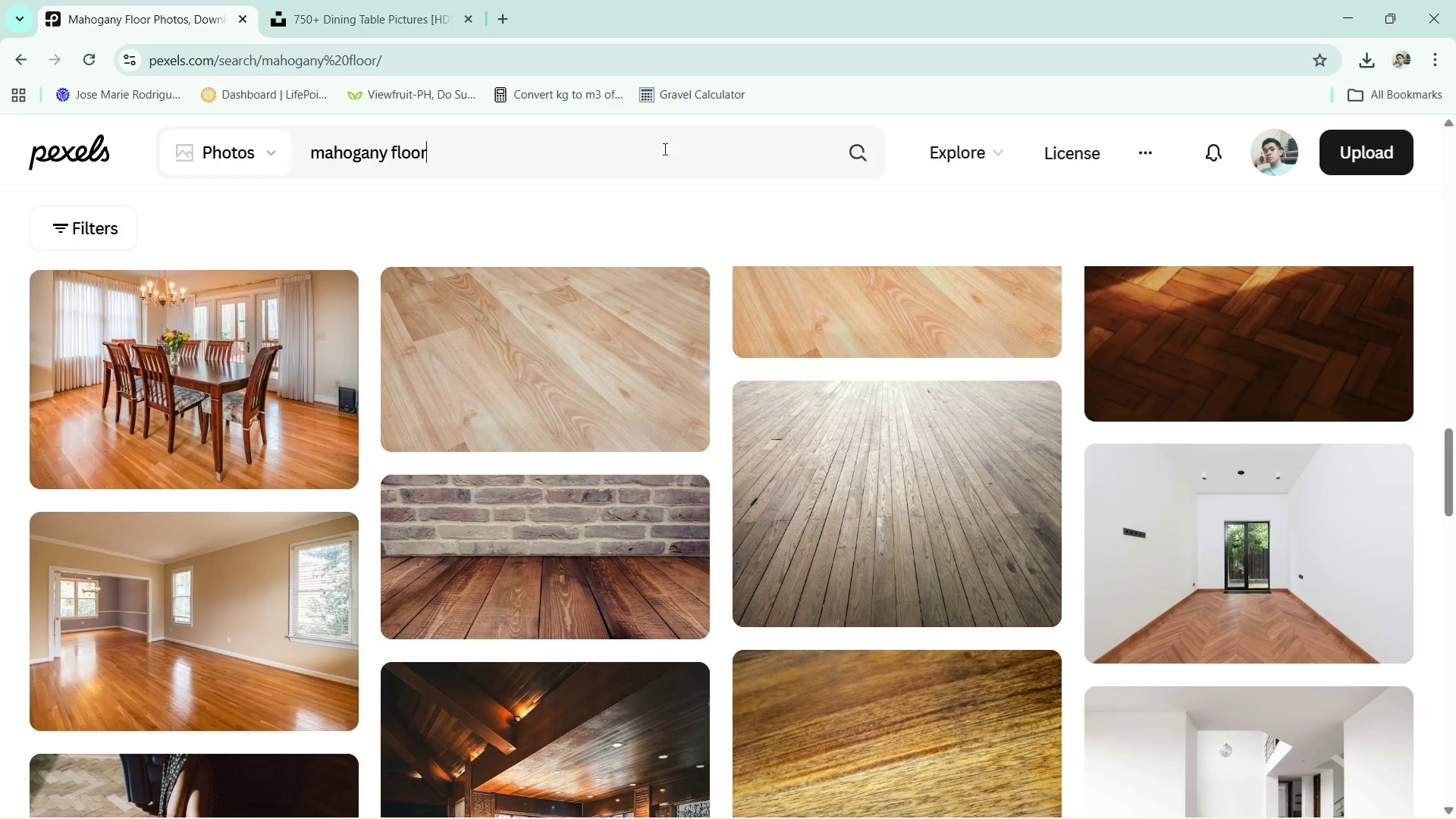 
hold_key(key=ControlLeft, duration=0.41)
 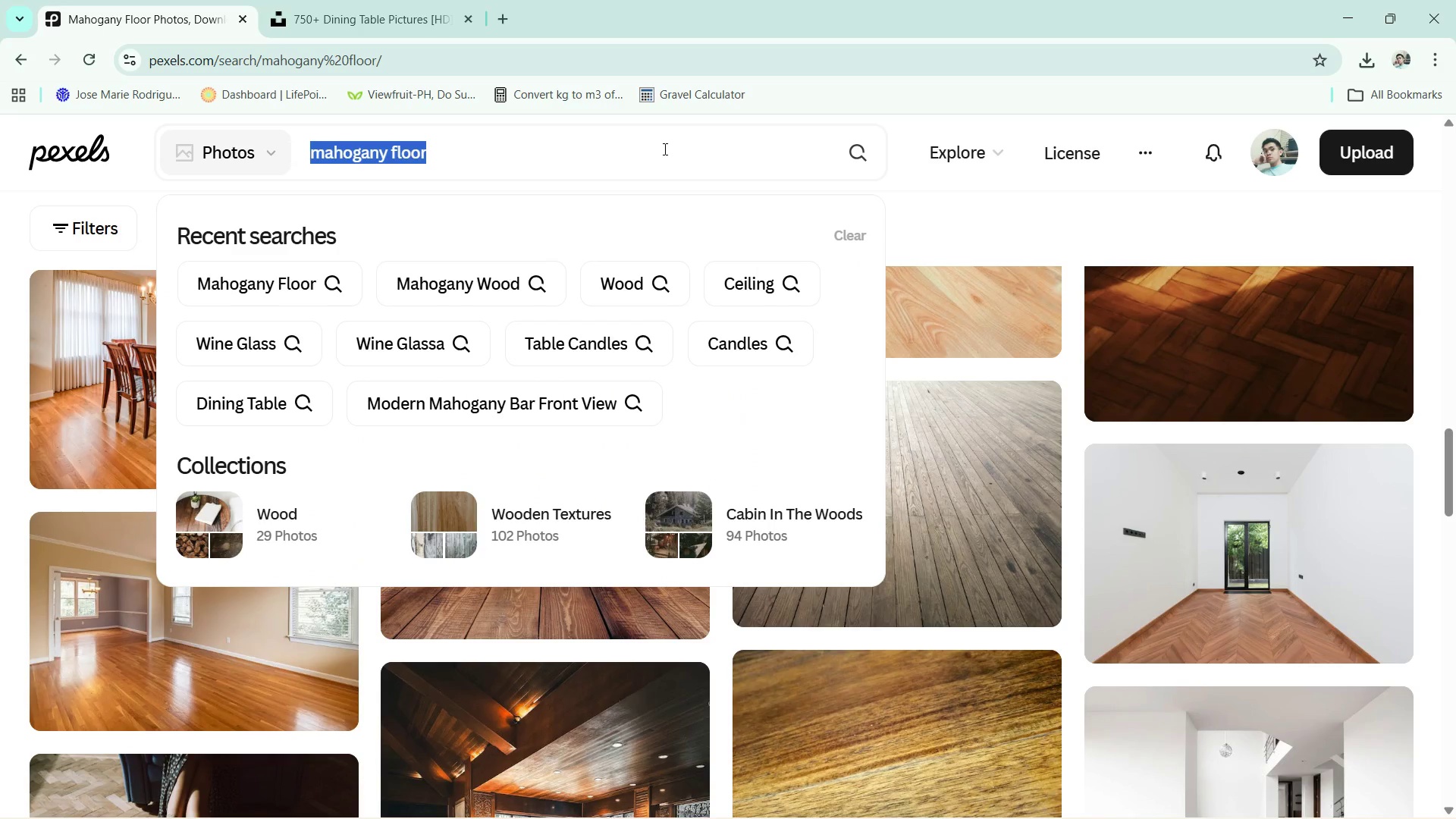 
type(a)
key(Backspace)
type(bar)
 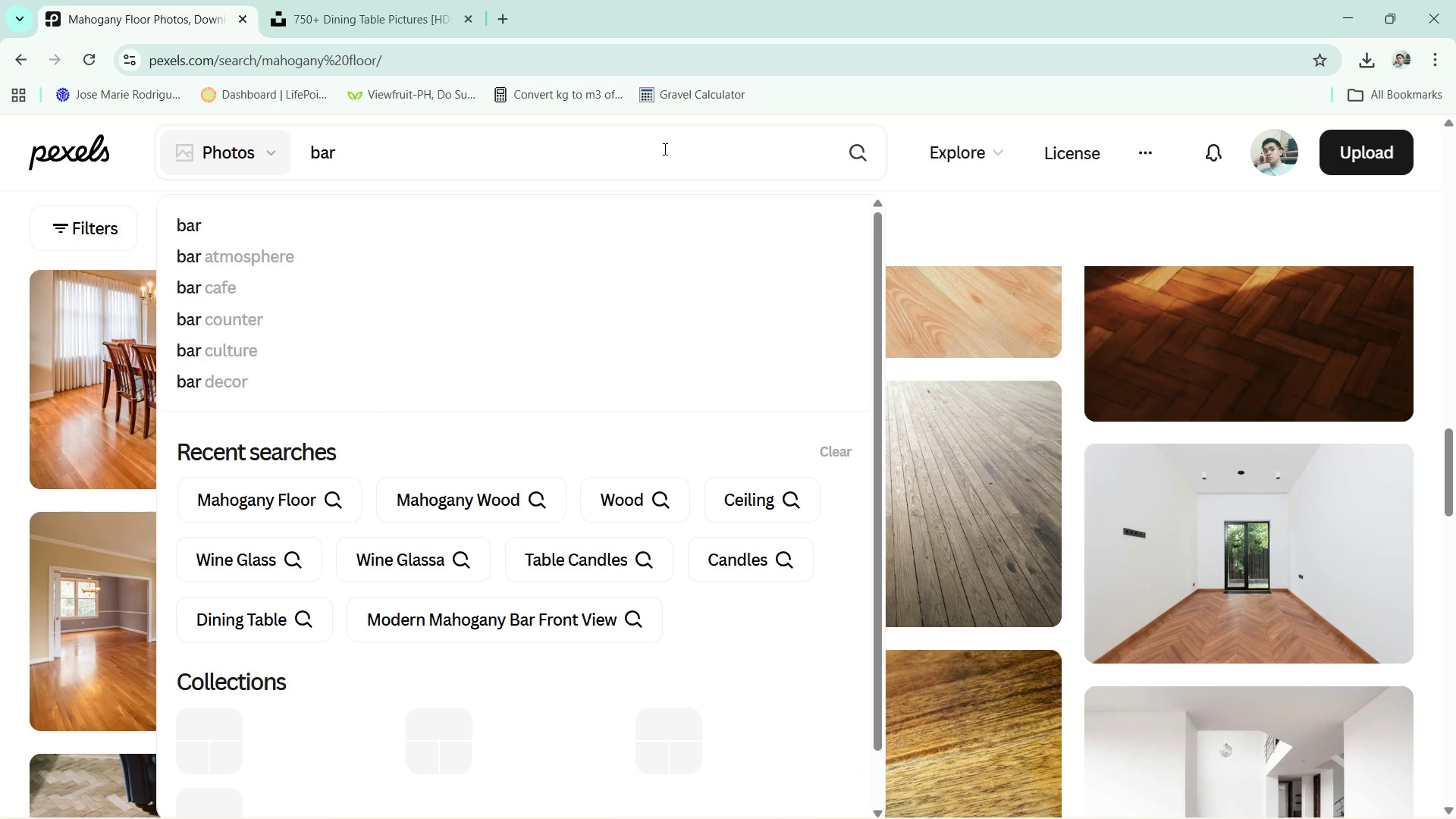 
key(Enter)
 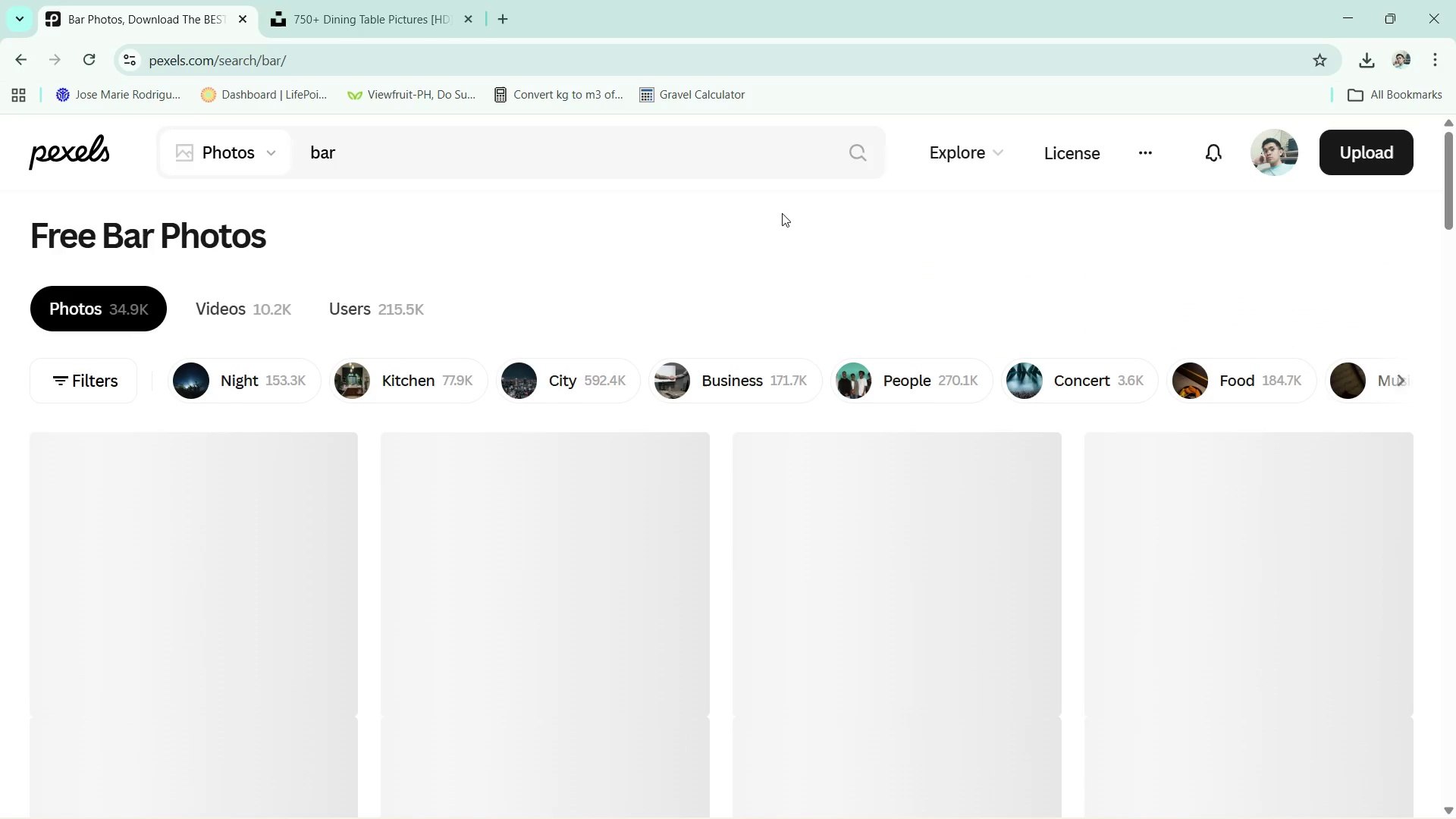 
scroll: coordinate [589, 526], scroll_direction: down, amount: 17.0
 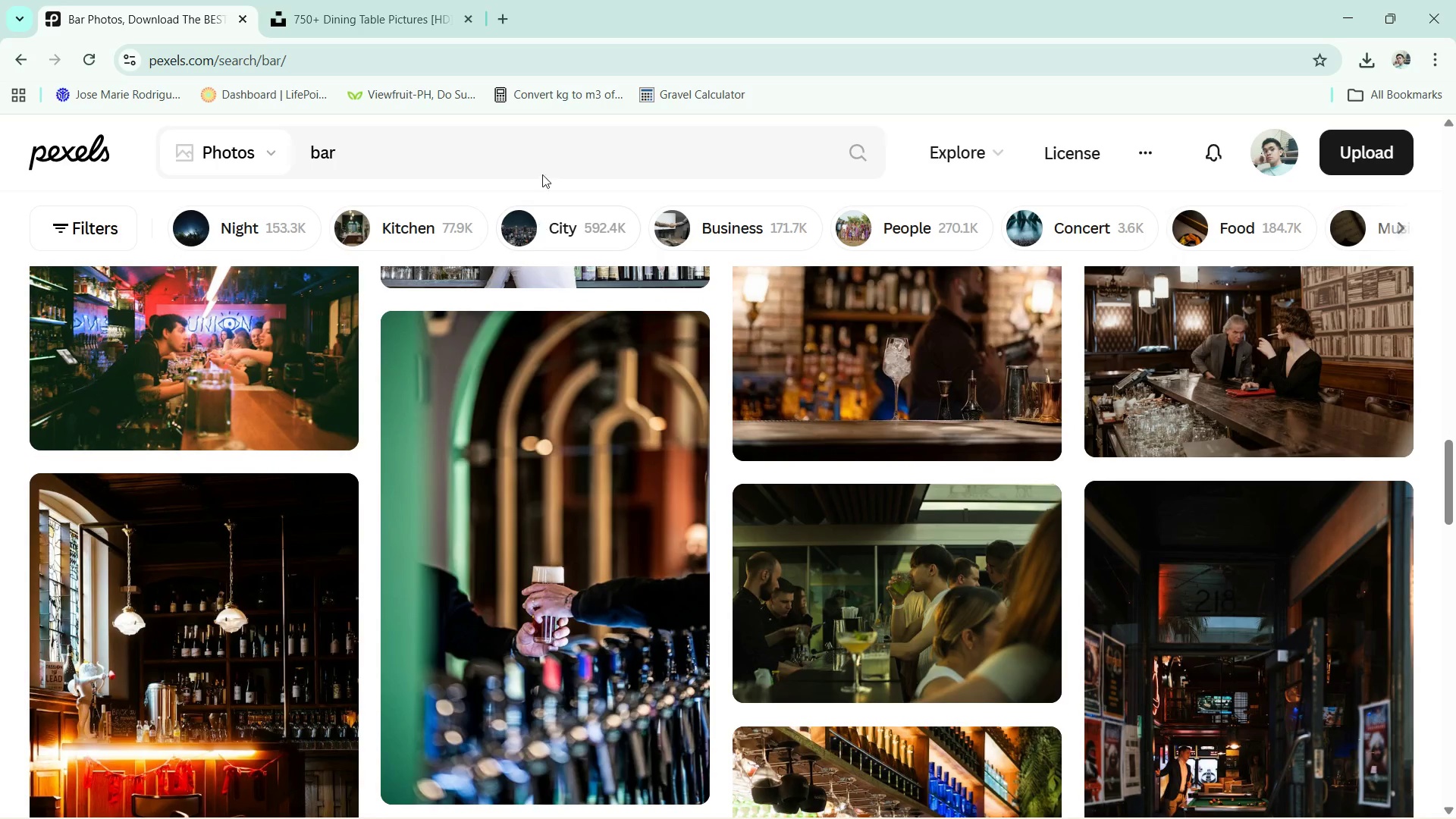 
left_click([544, 154])
 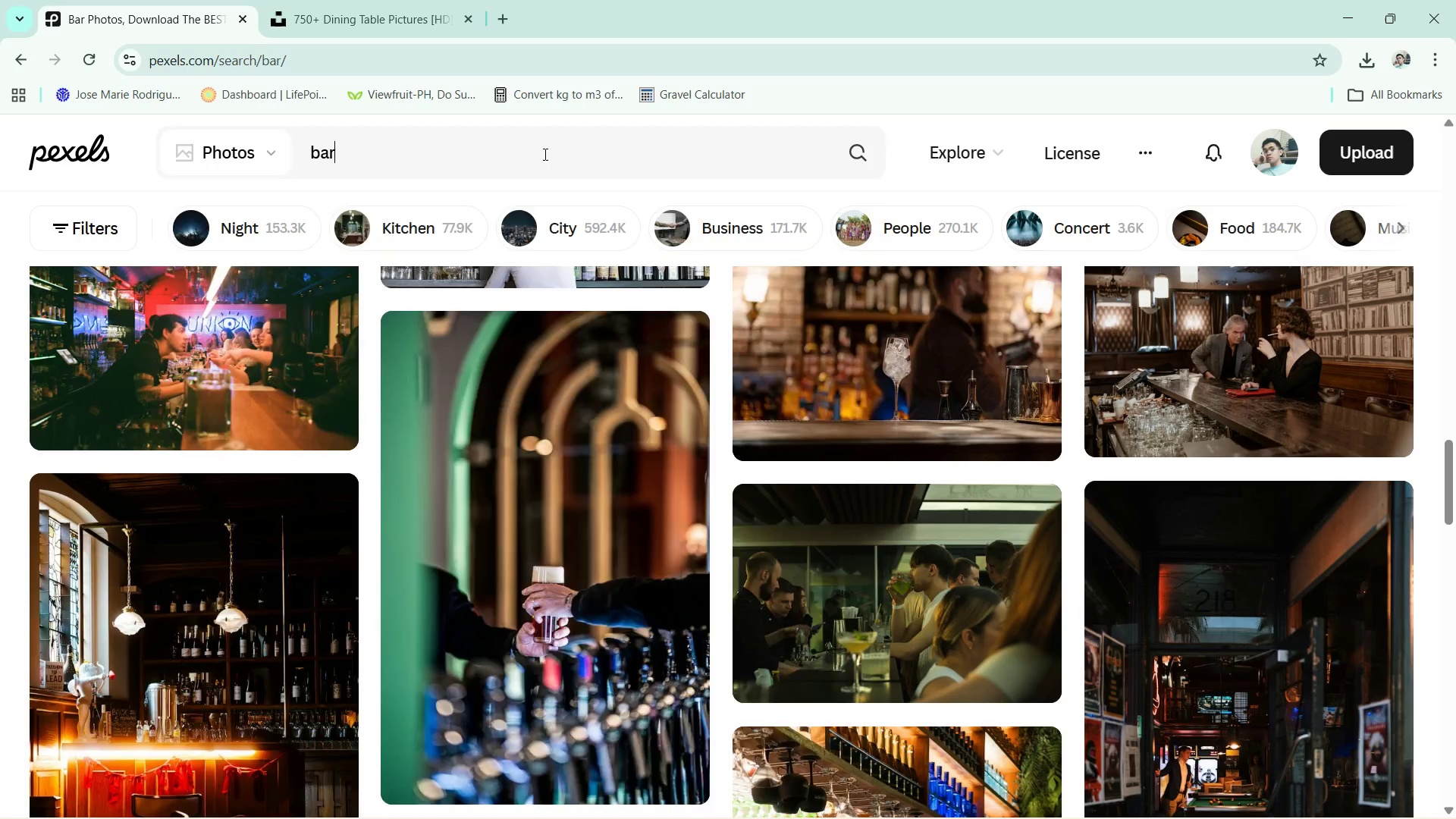 
key(Control+A)
 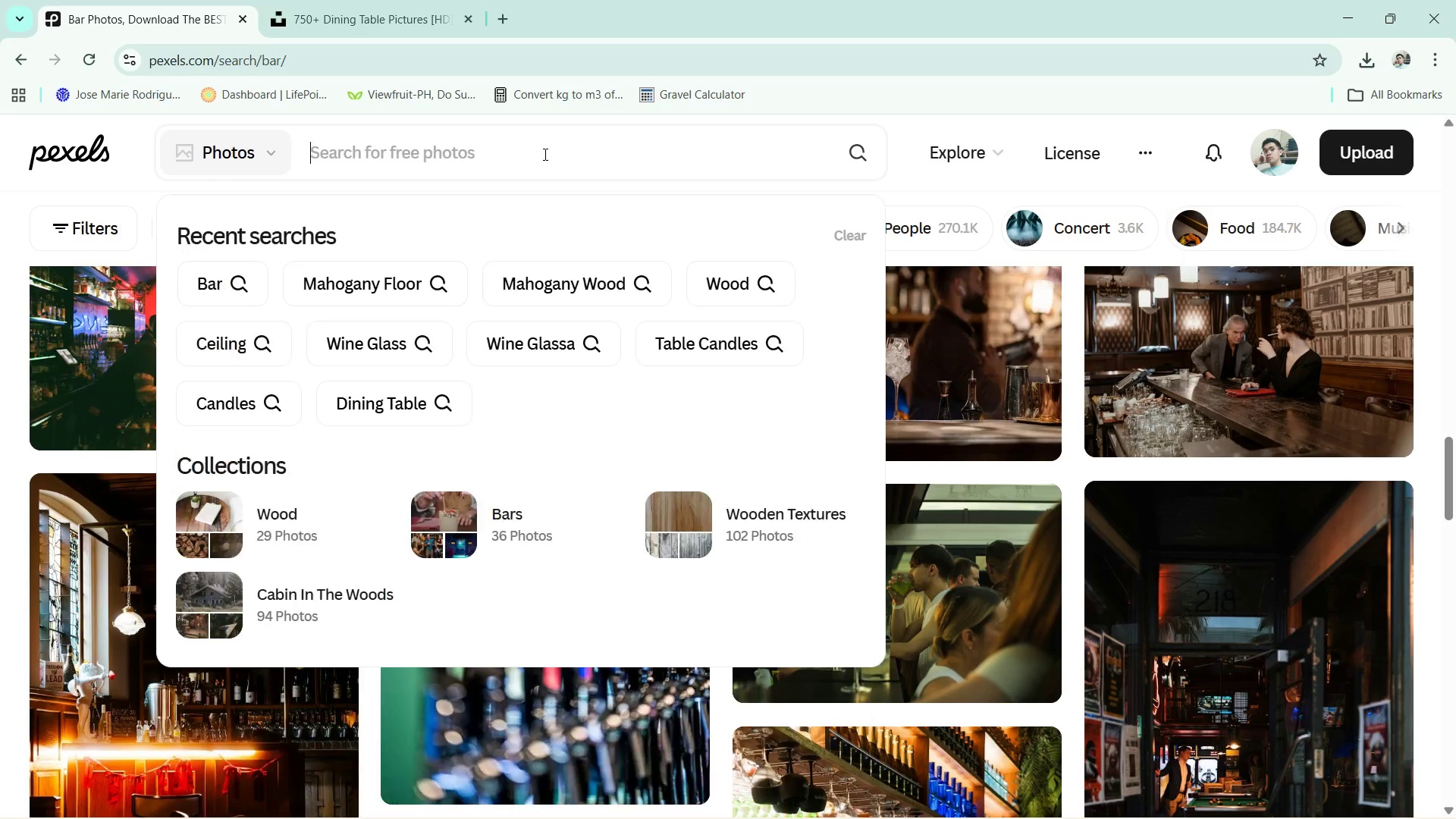 
key(Backspace)
type(front bar)